 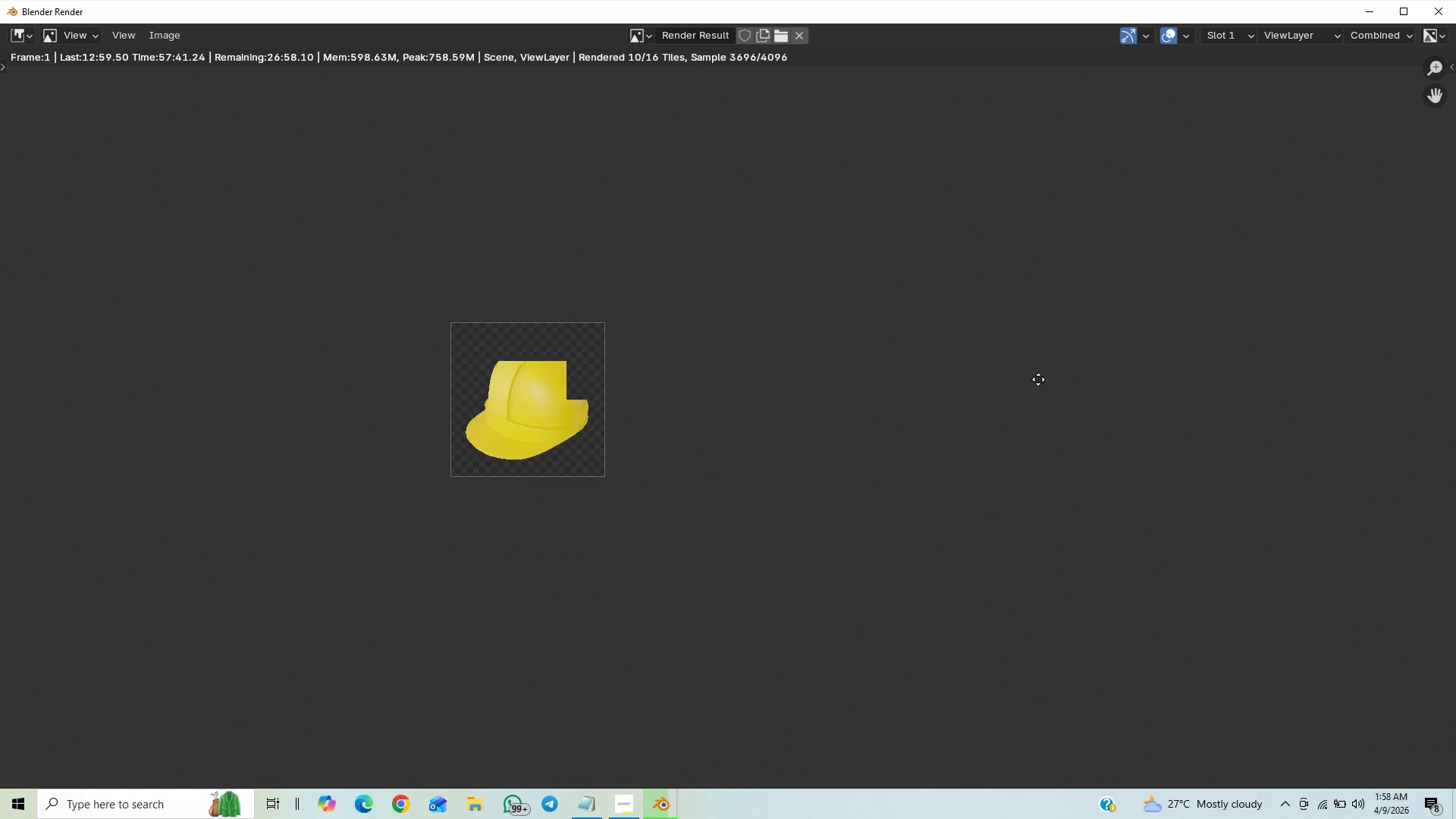 
scroll: coordinate [764, 431], scroll_direction: up, amount: 9.0
 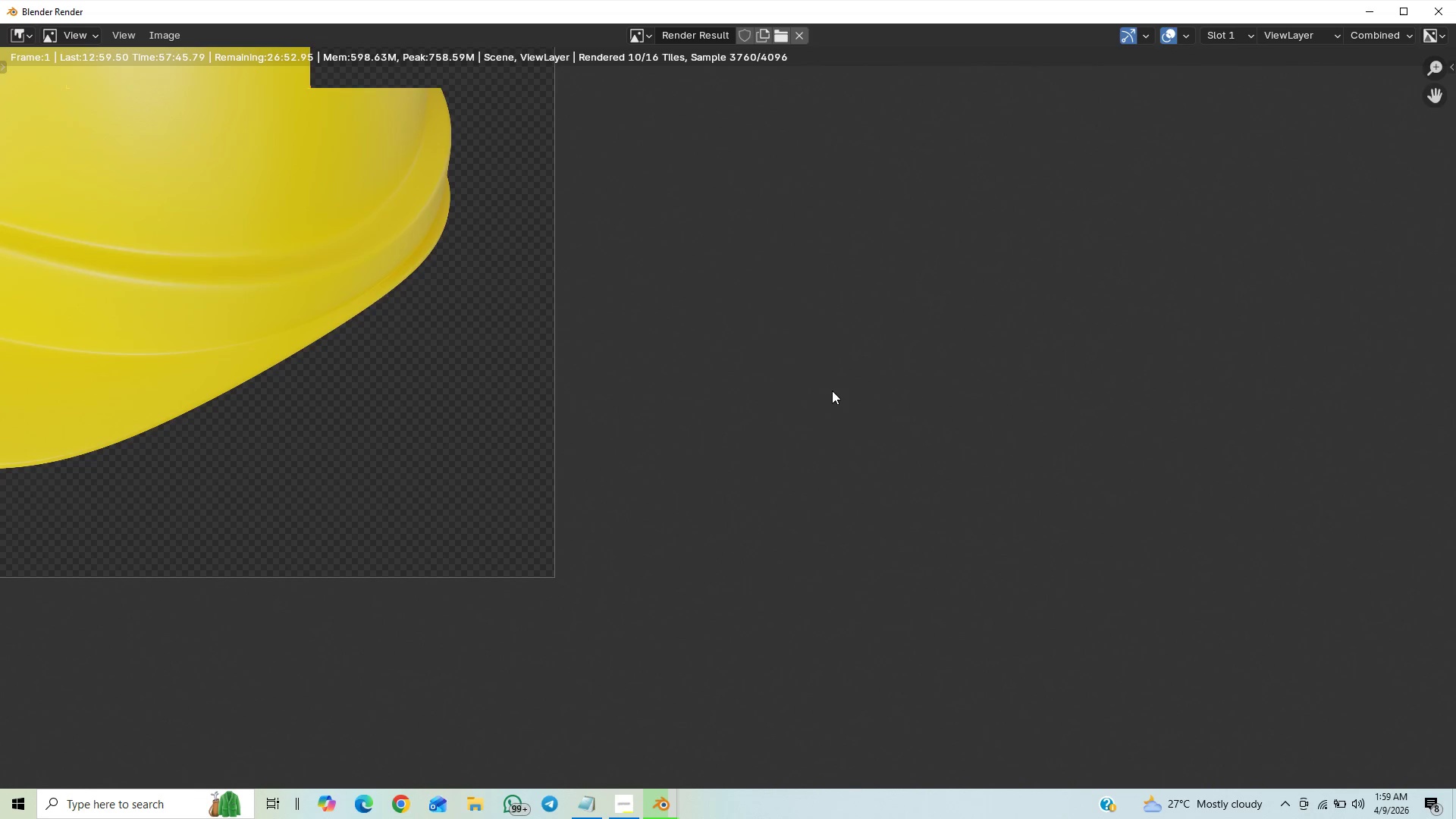 
scroll: coordinate [835, 381], scroll_direction: down, amount: 5.0
 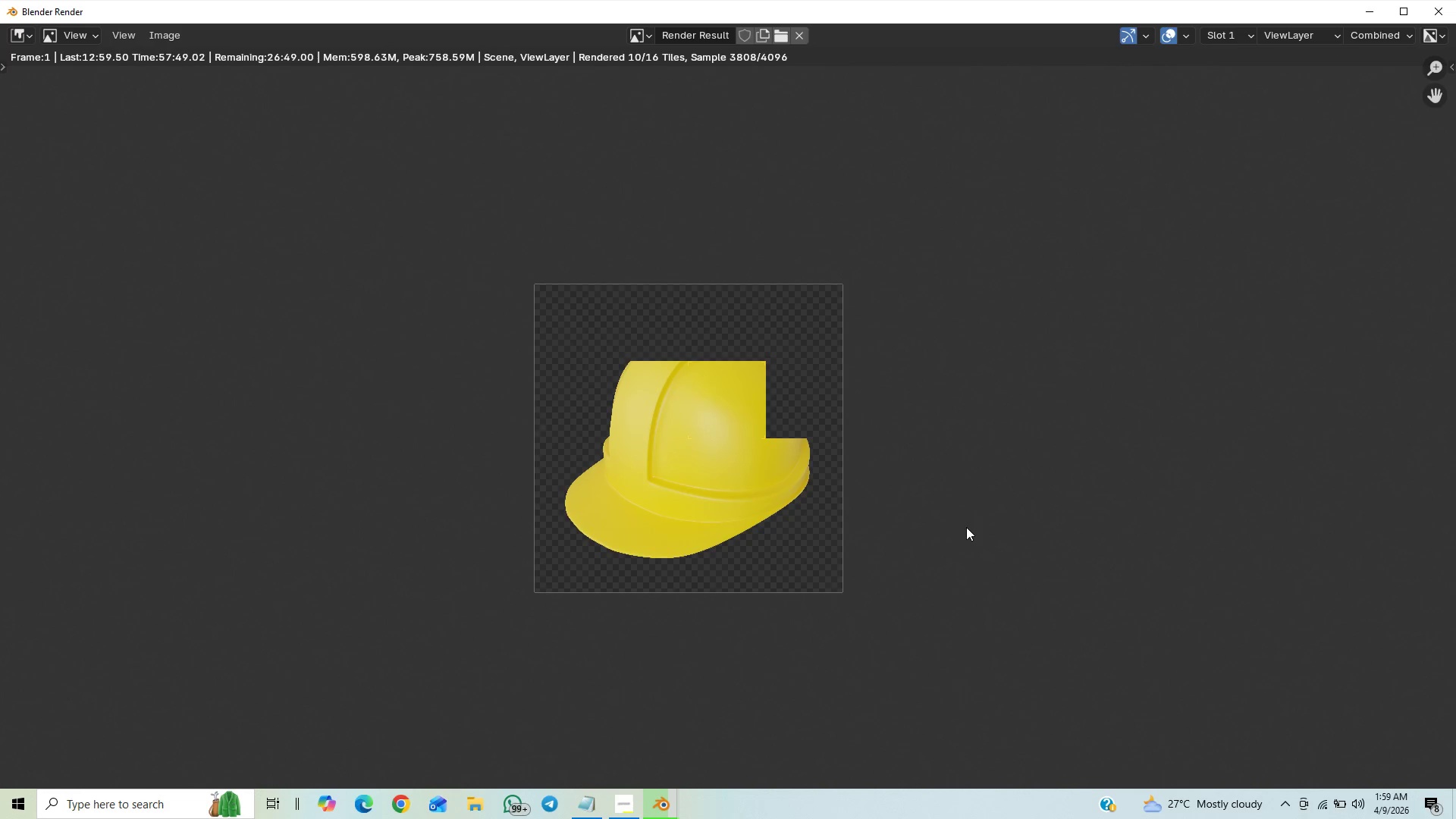 
scroll: coordinate [923, 560], scroll_direction: up, amount: 5.0
 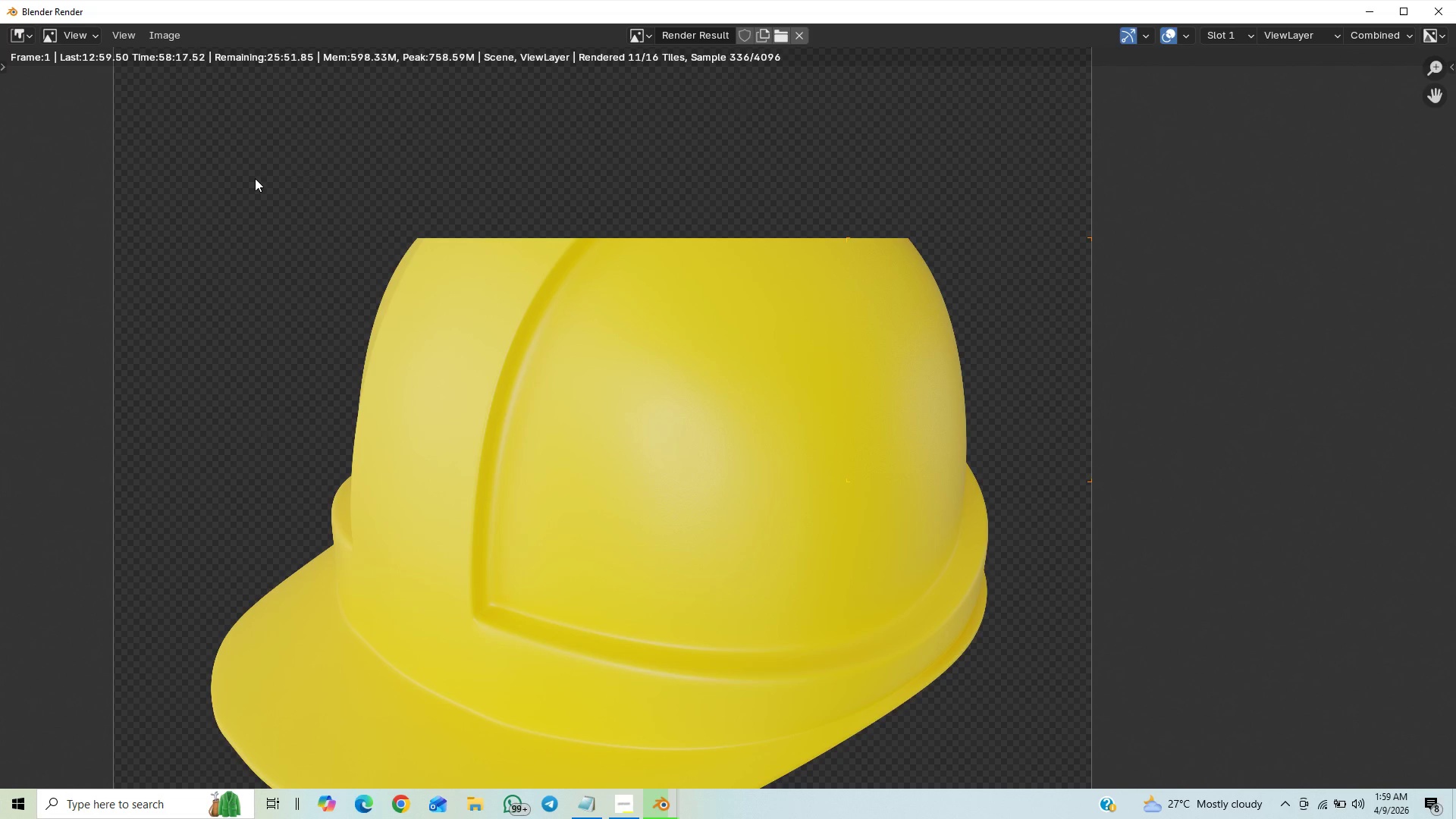 
wait(32.29)
 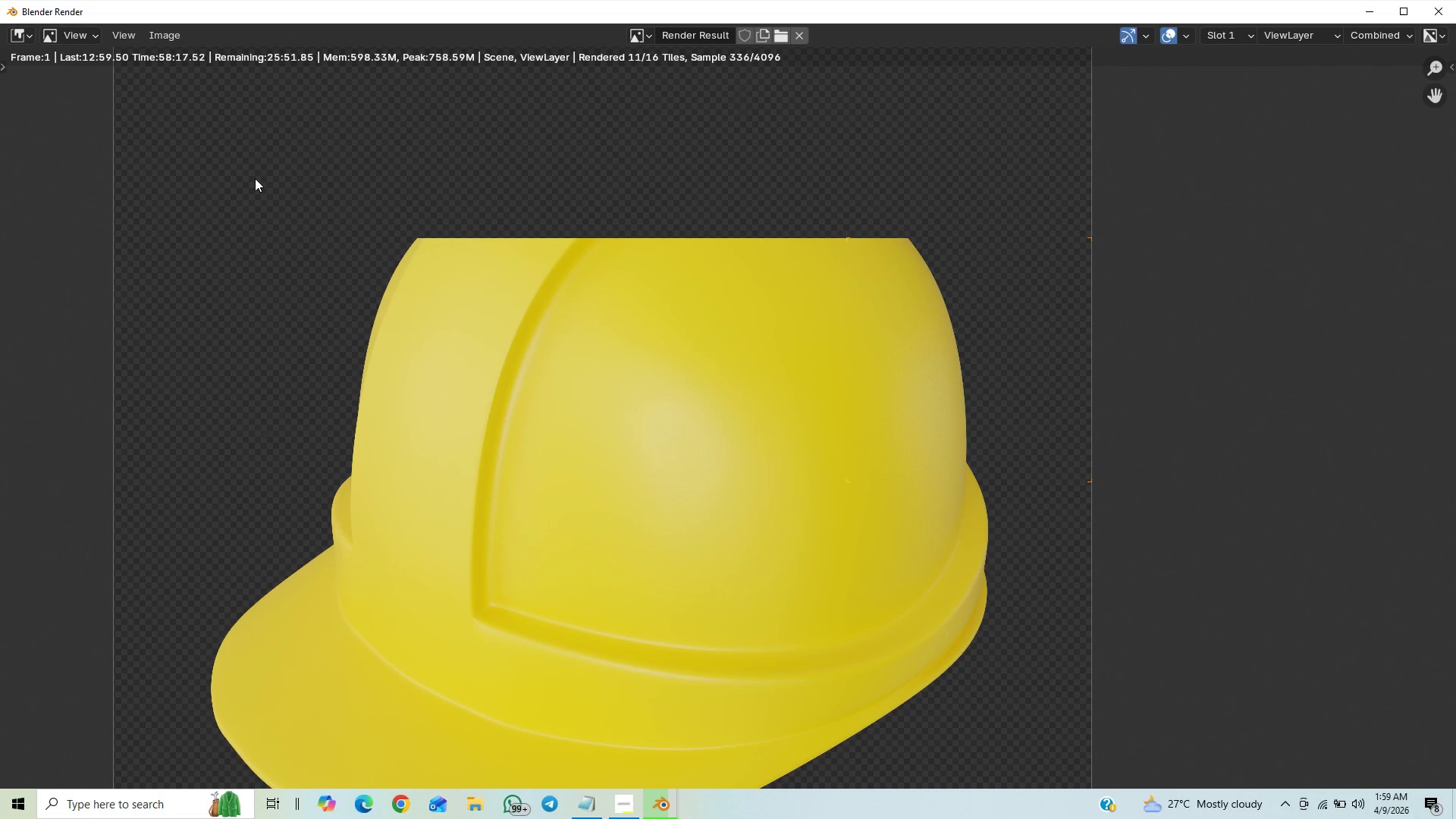 
scroll: coordinate [286, 314], scroll_direction: down, amount: 6.0
 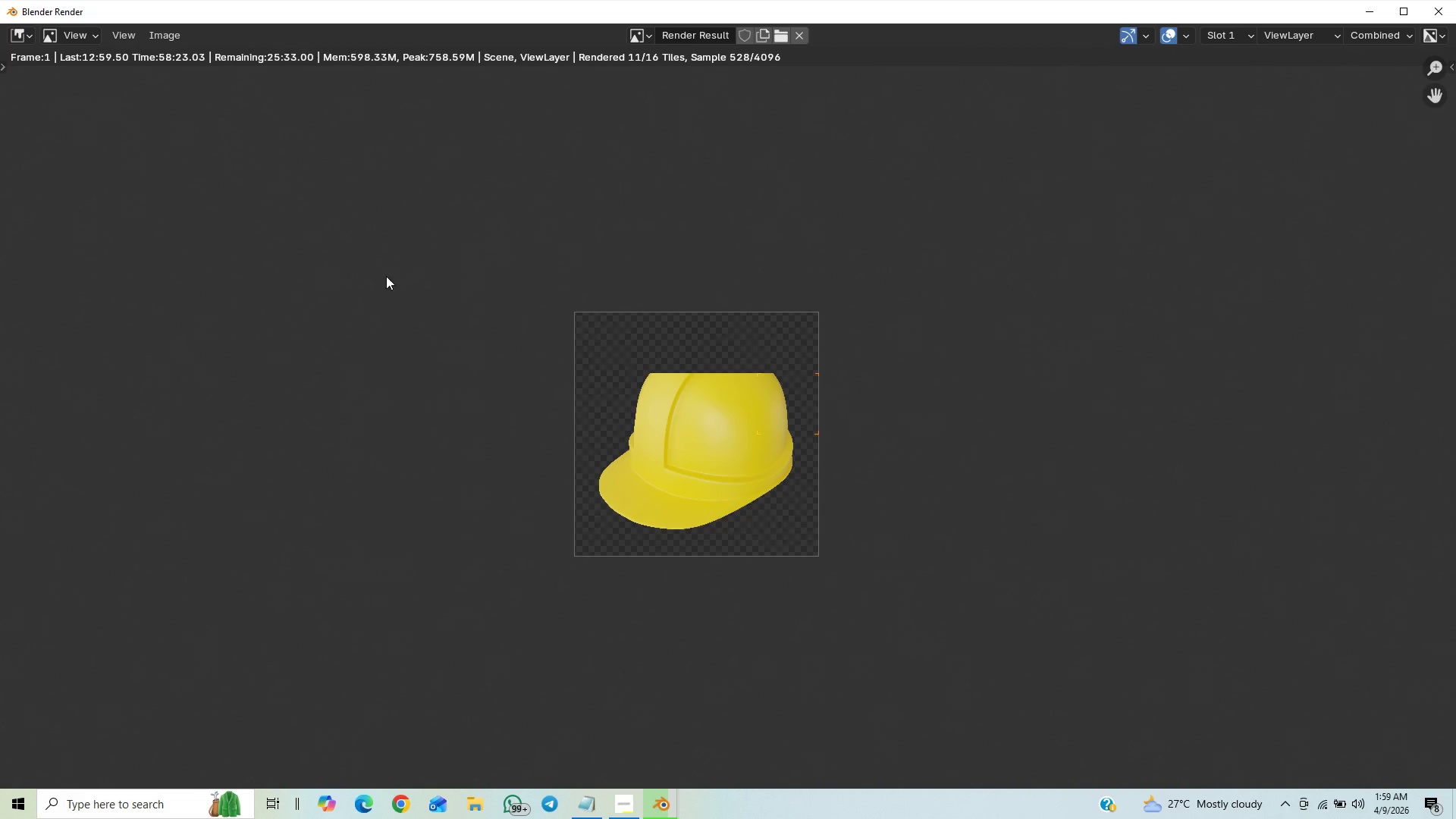 
scroll: coordinate [404, 262], scroll_direction: up, amount: 2.0
 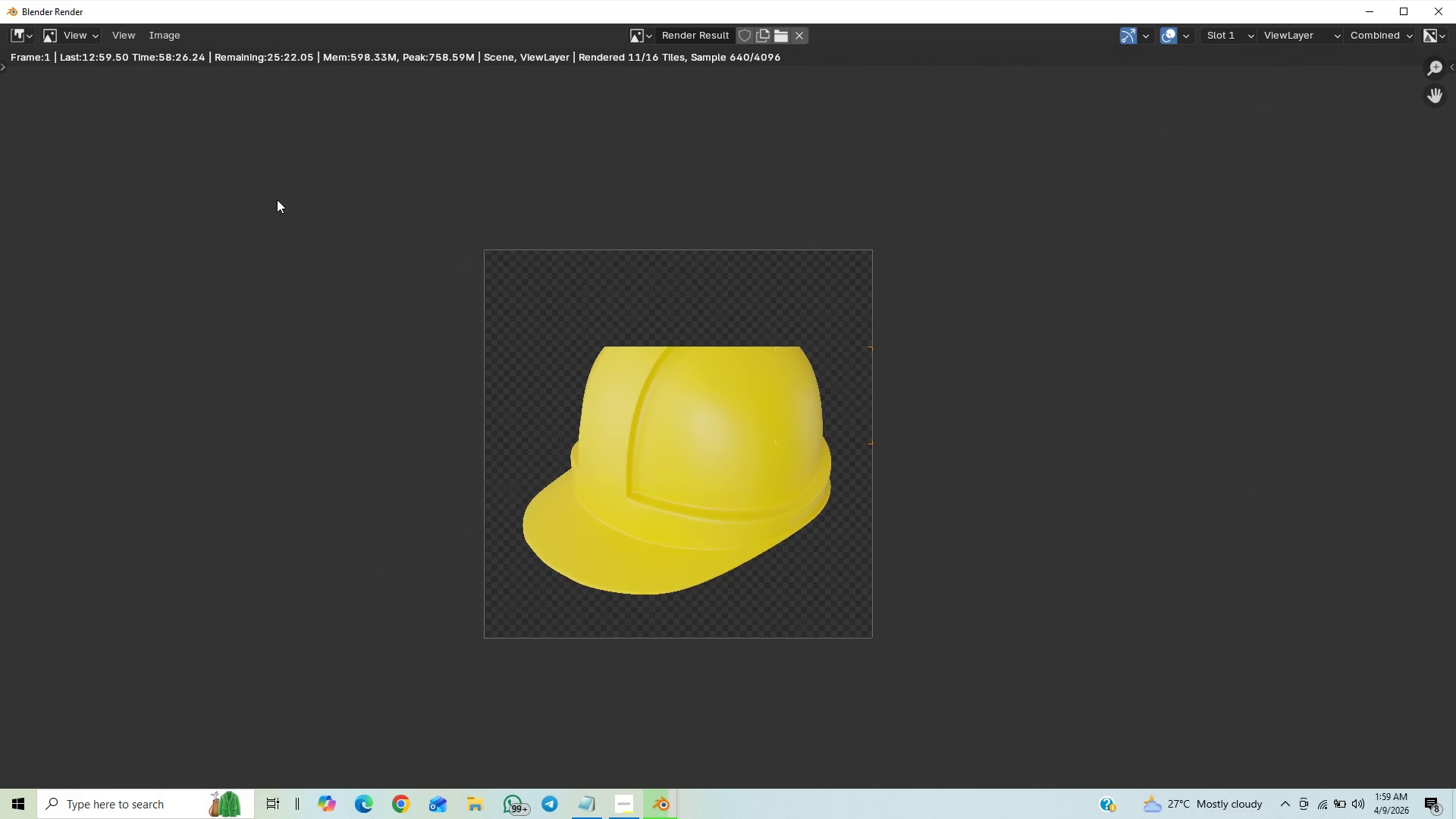 
scroll: coordinate [298, 215], scroll_direction: down, amount: 5.0
 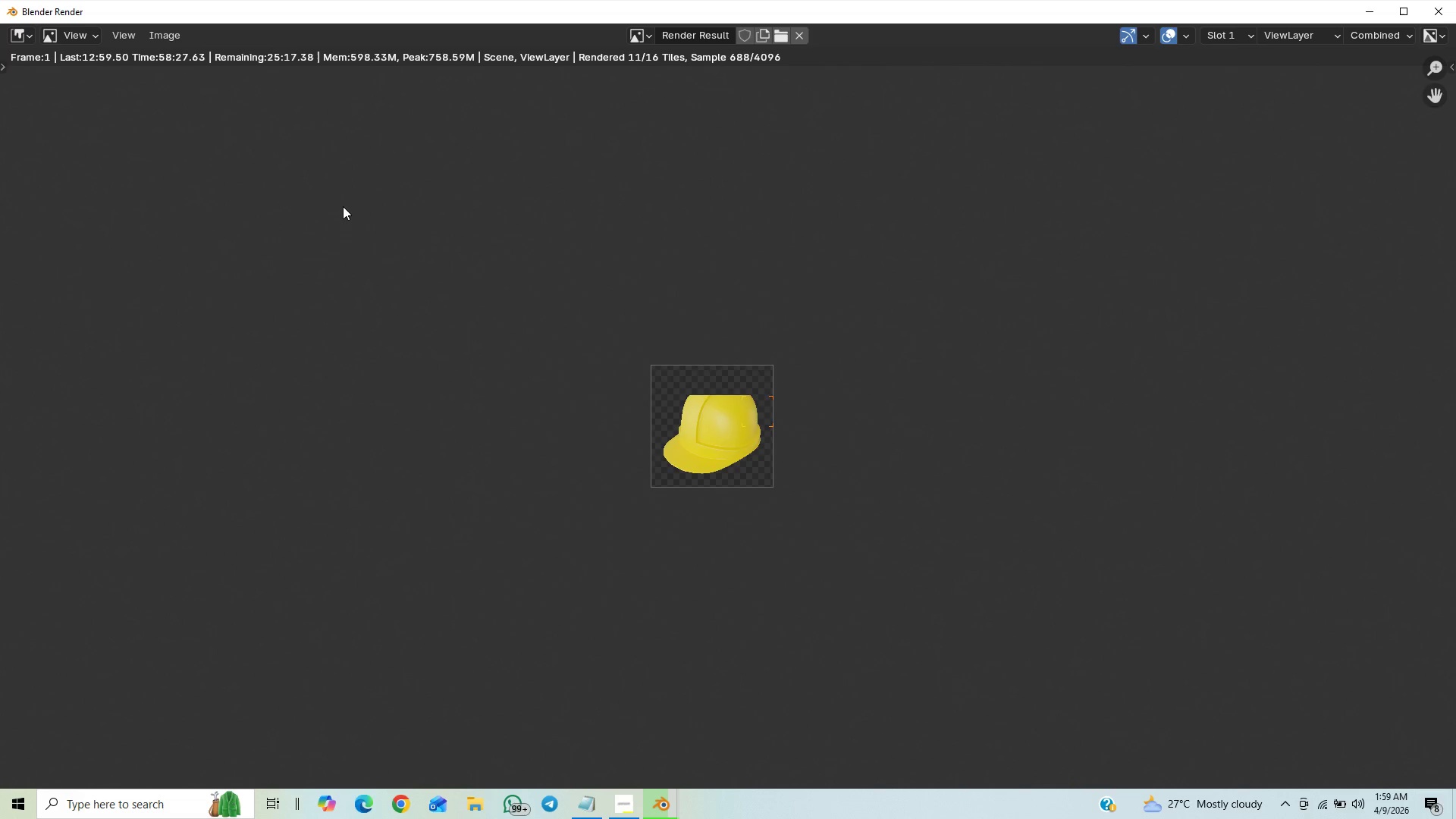 
scroll: coordinate [344, 206], scroll_direction: up, amount: 4.0
 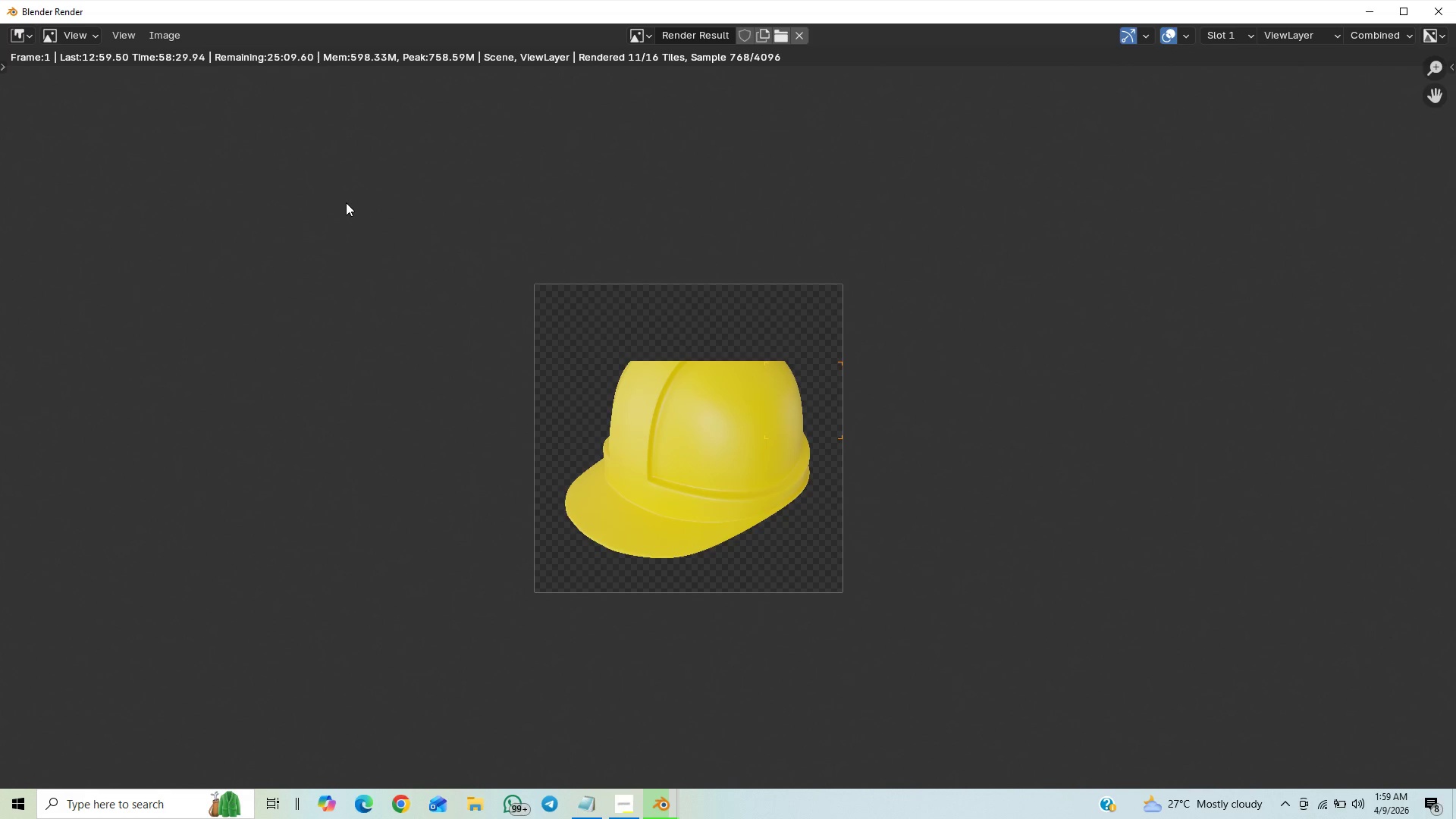 
scroll: coordinate [356, 195], scroll_direction: down, amount: 1.0
 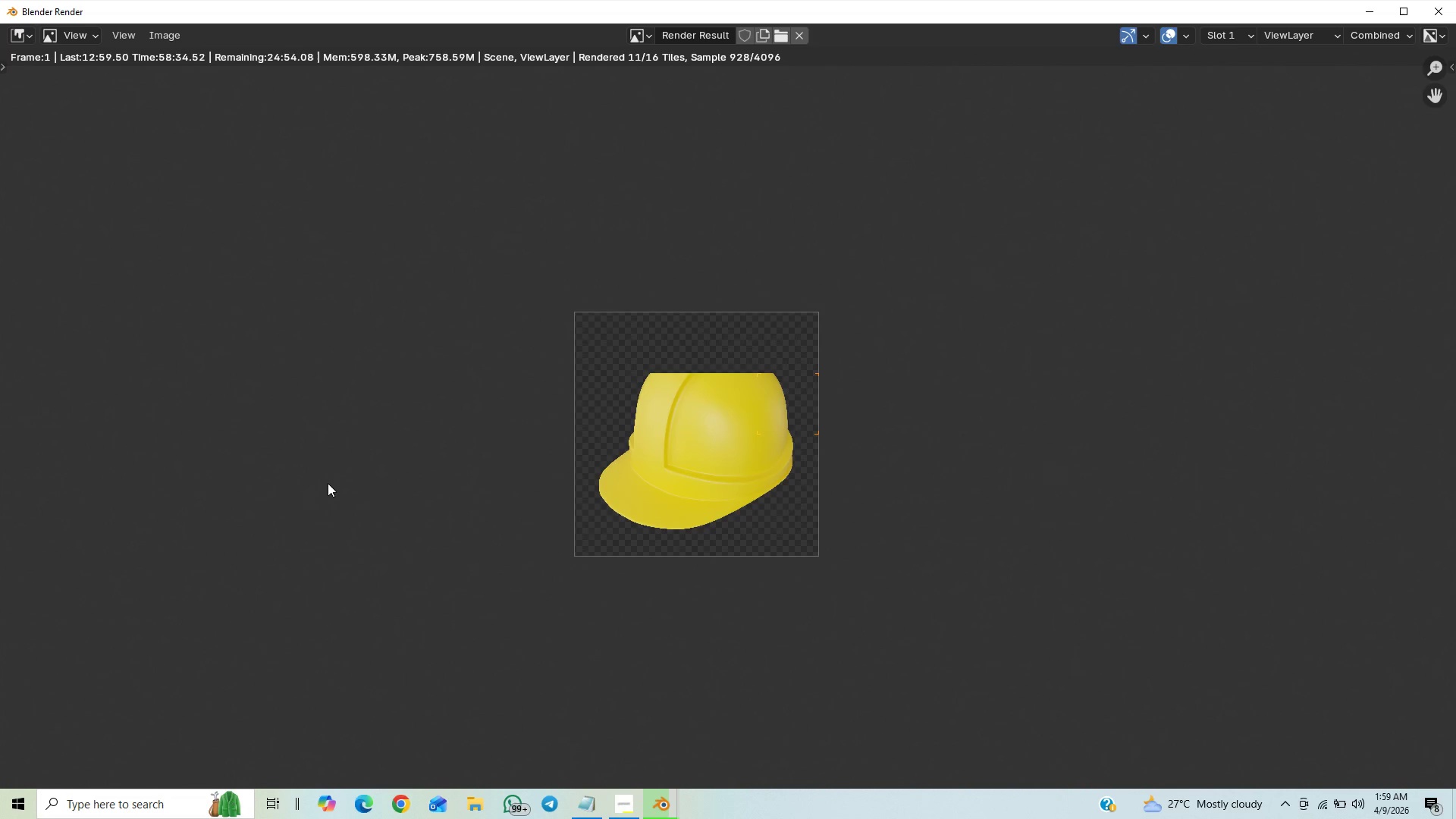 
scroll: coordinate [386, 472], scroll_direction: up, amount: 1.0
 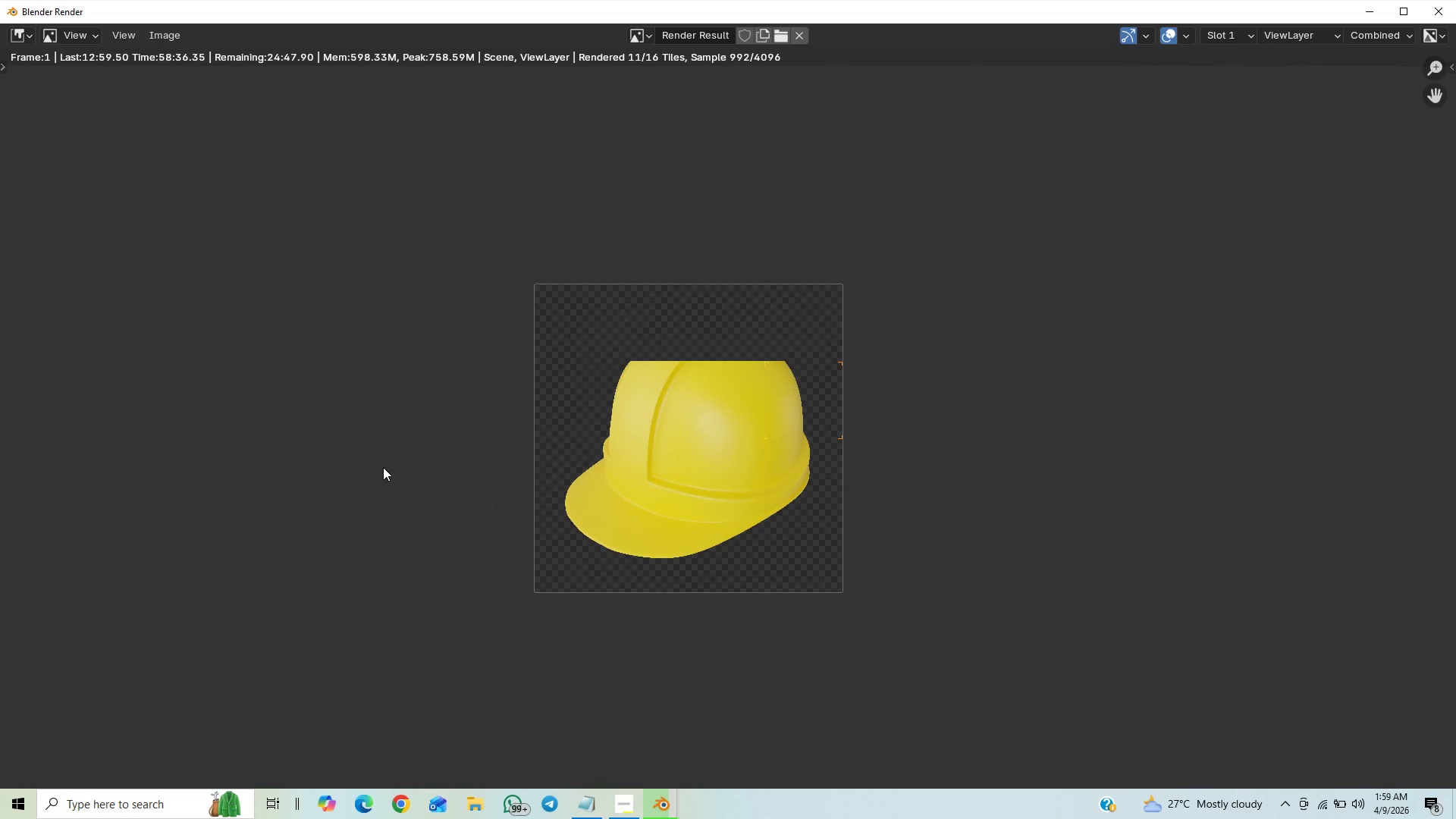 
scroll: coordinate [381, 468], scroll_direction: down, amount: 1.0
 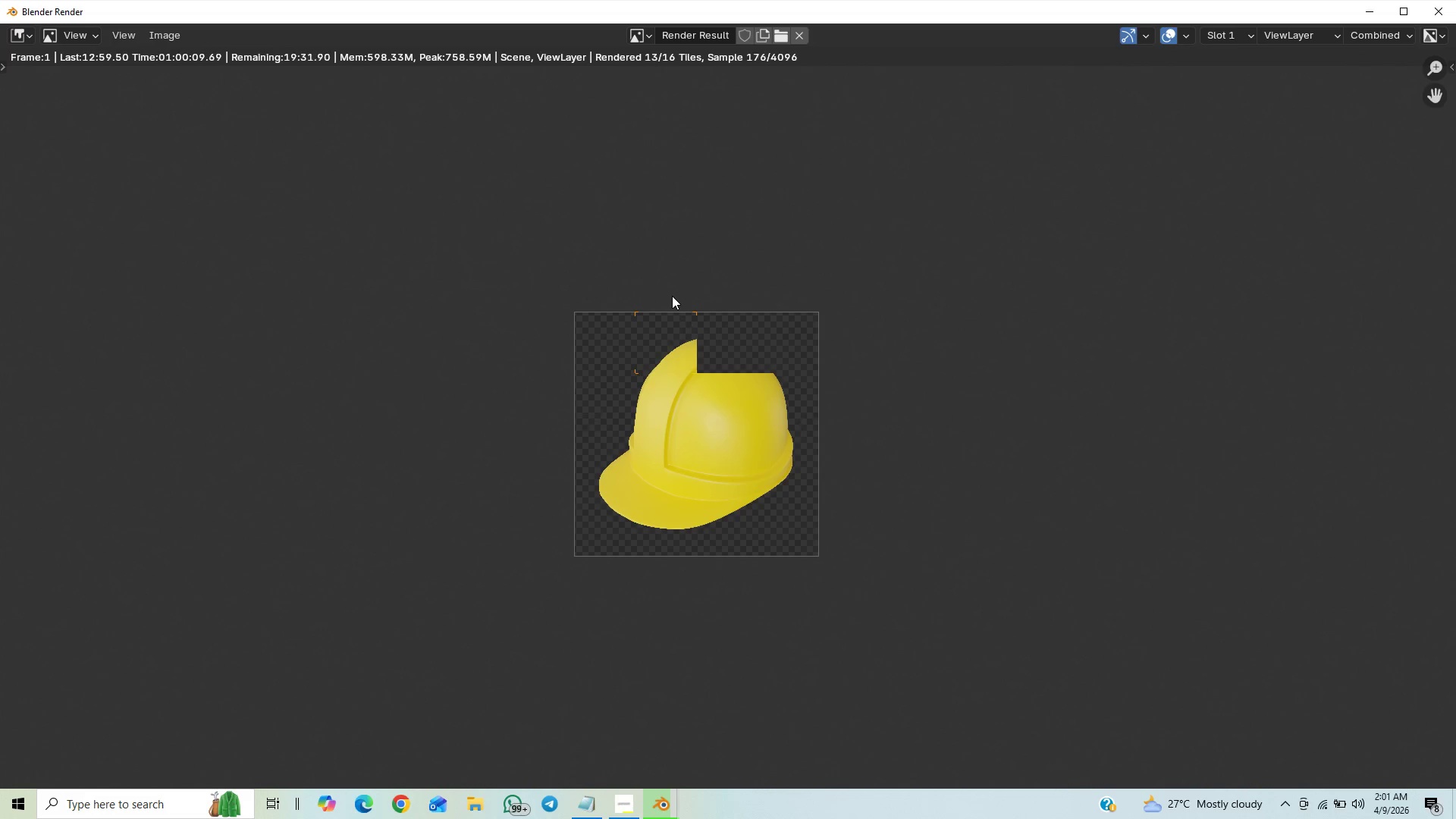 
wait(97.51)
 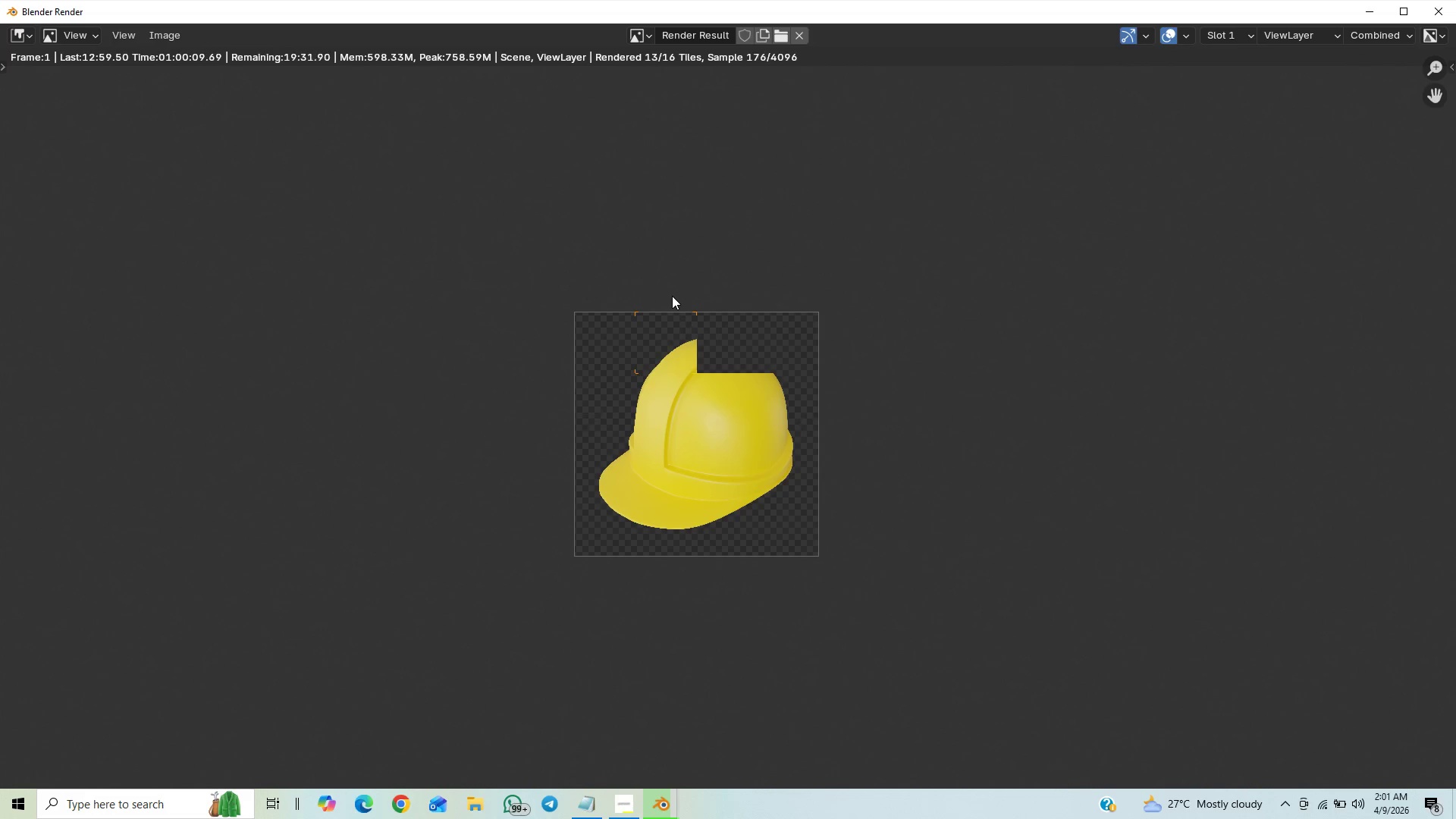 
scroll: coordinate [611, 494], scroll_direction: up, amount: 6.0
 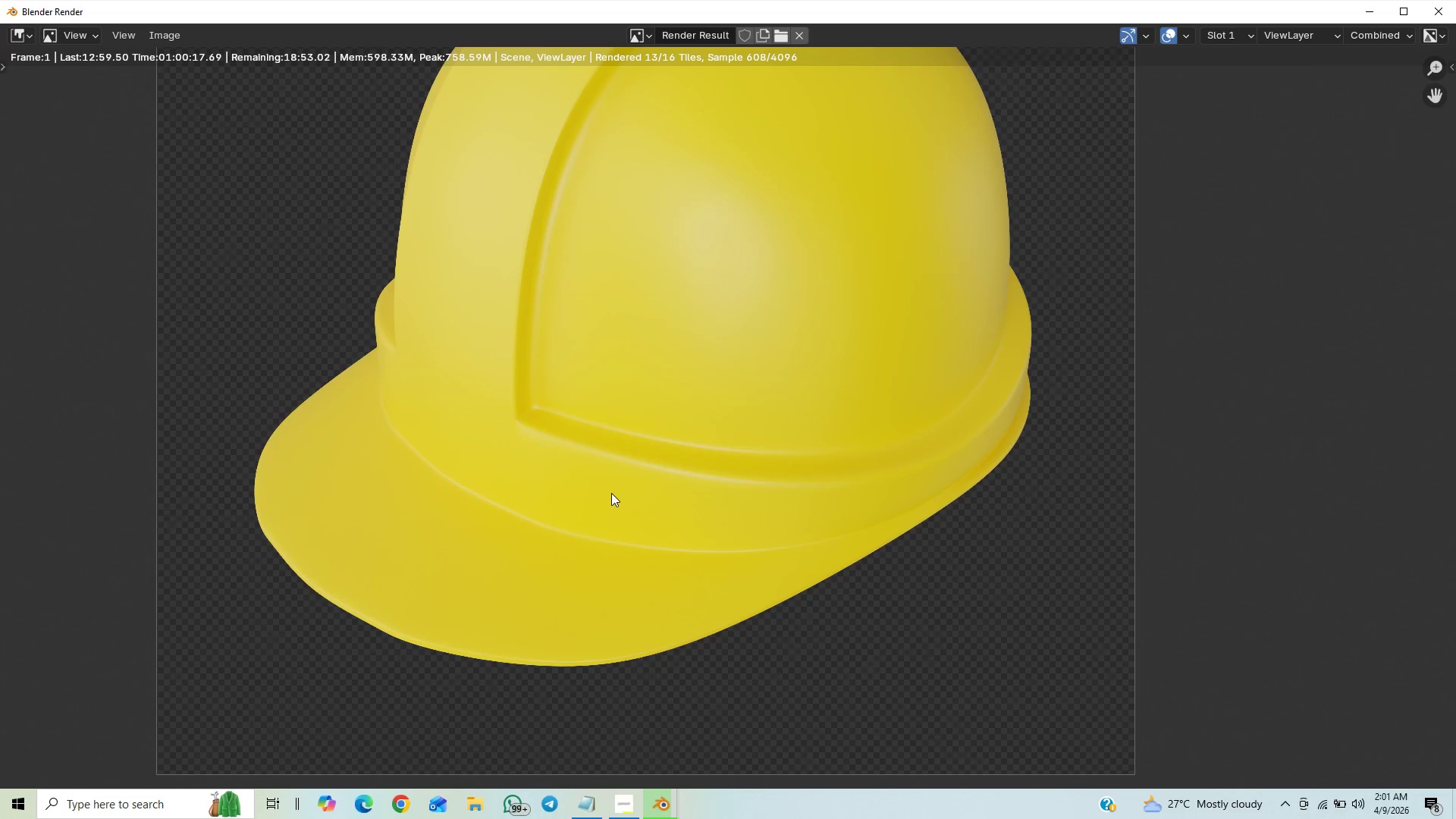 
scroll: coordinate [611, 493], scroll_direction: down, amount: 3.0
 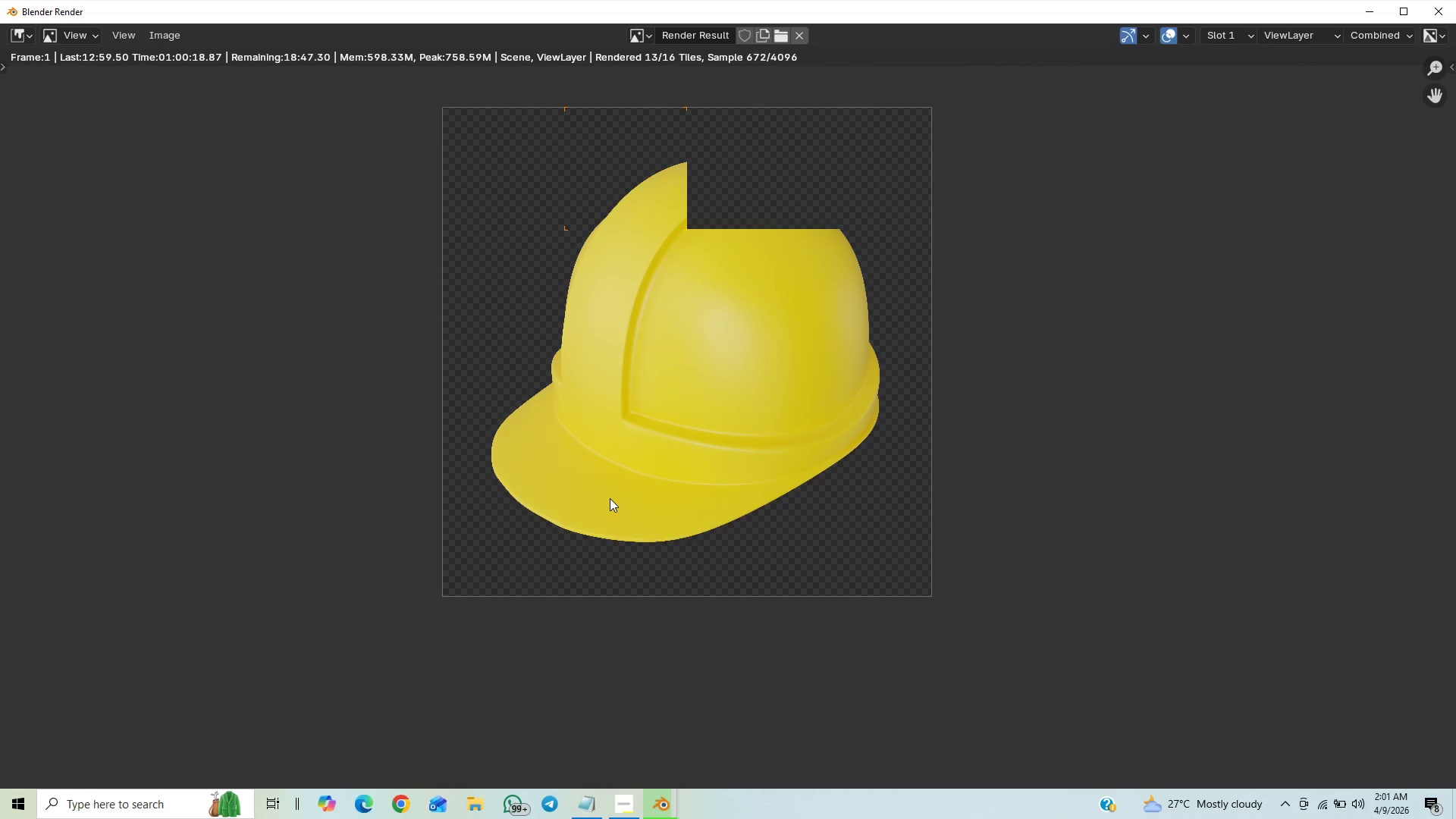 
scroll: coordinate [609, 498], scroll_direction: up, amount: 2.0
 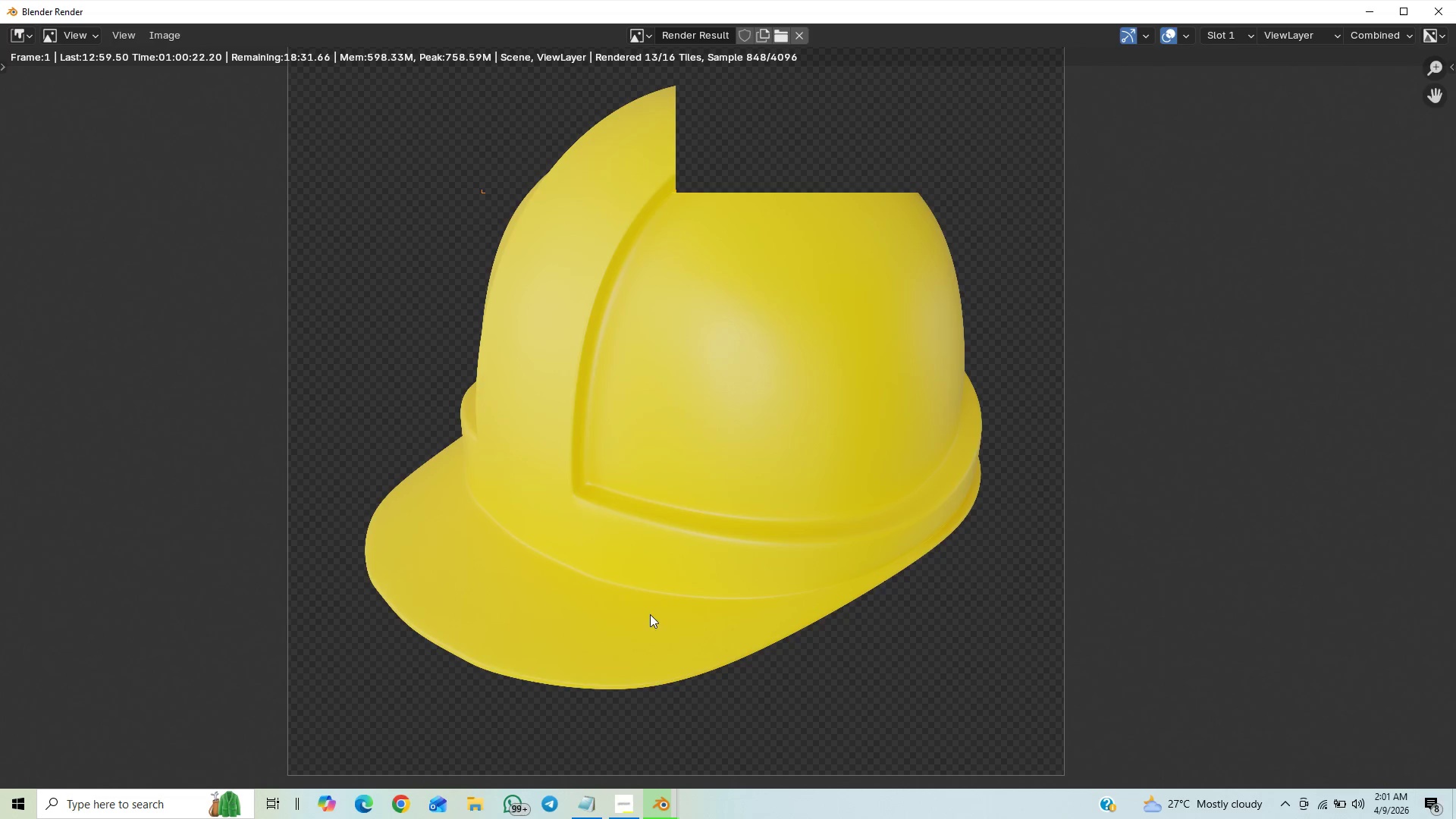 
mouse_move([625, 780])
 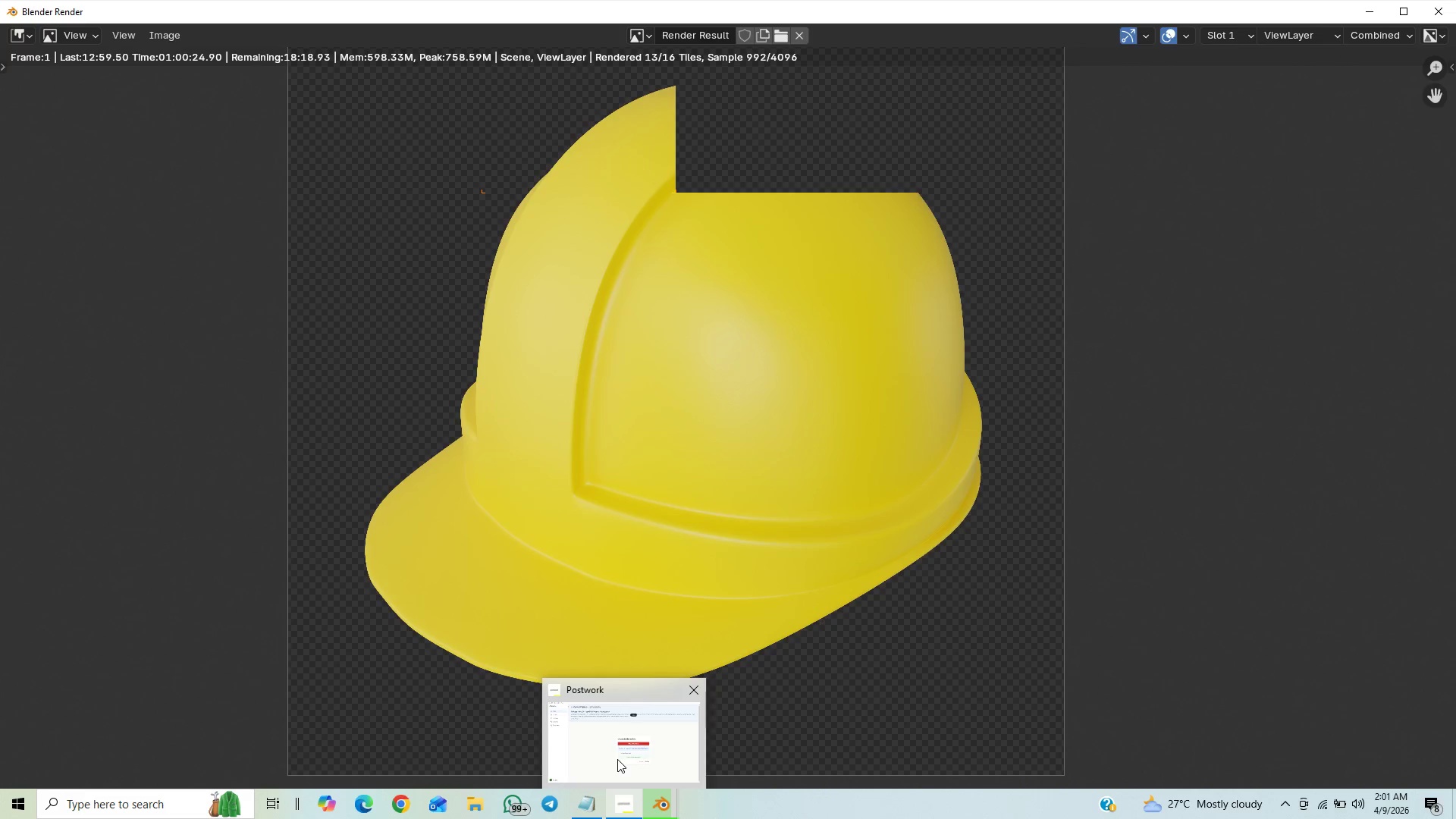 
left_click([617, 759])
 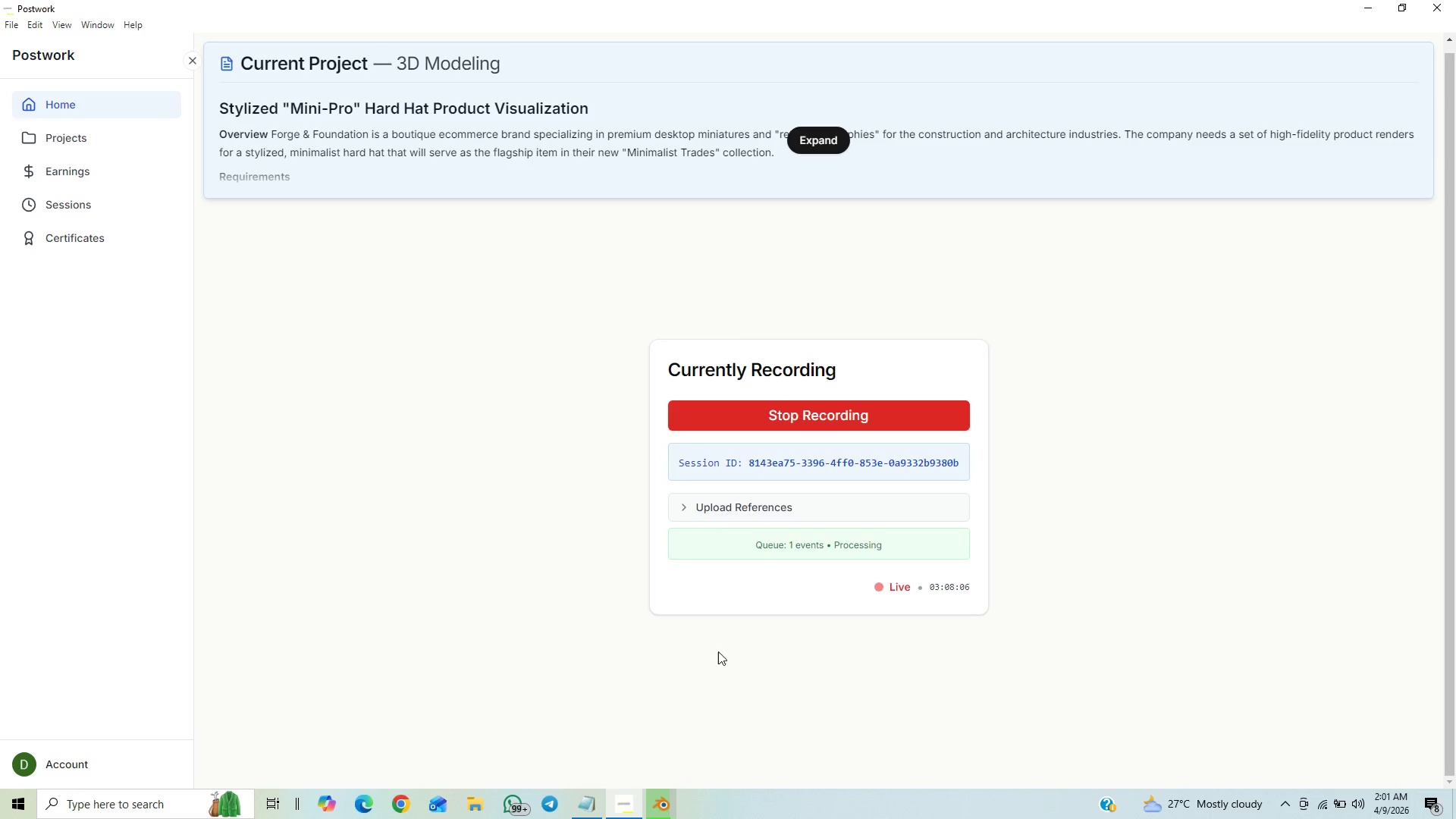 
wait(13.03)
 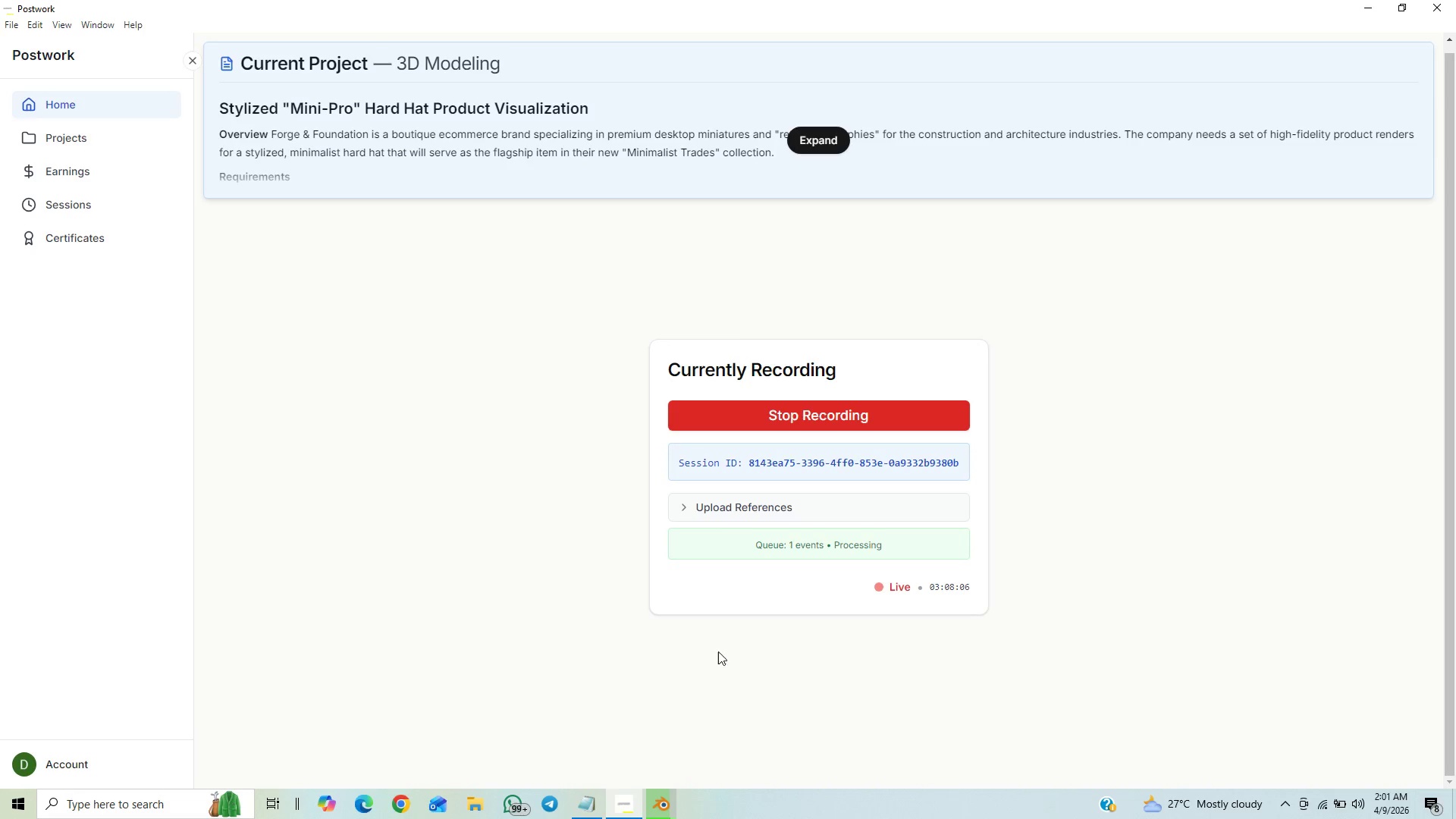 
mouse_move([622, 788])
 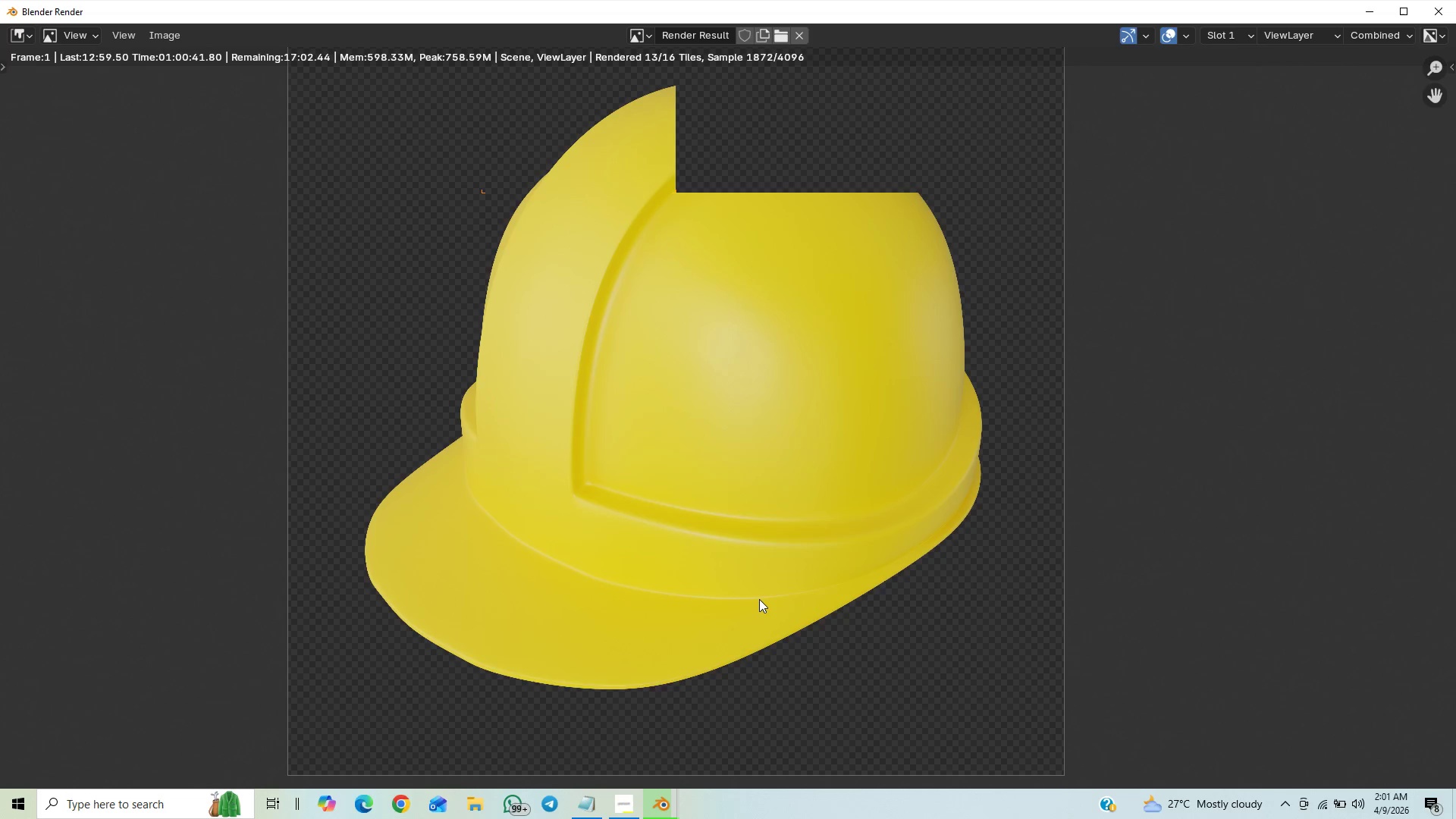 
scroll: coordinate [758, 595], scroll_direction: up, amount: 15.0
 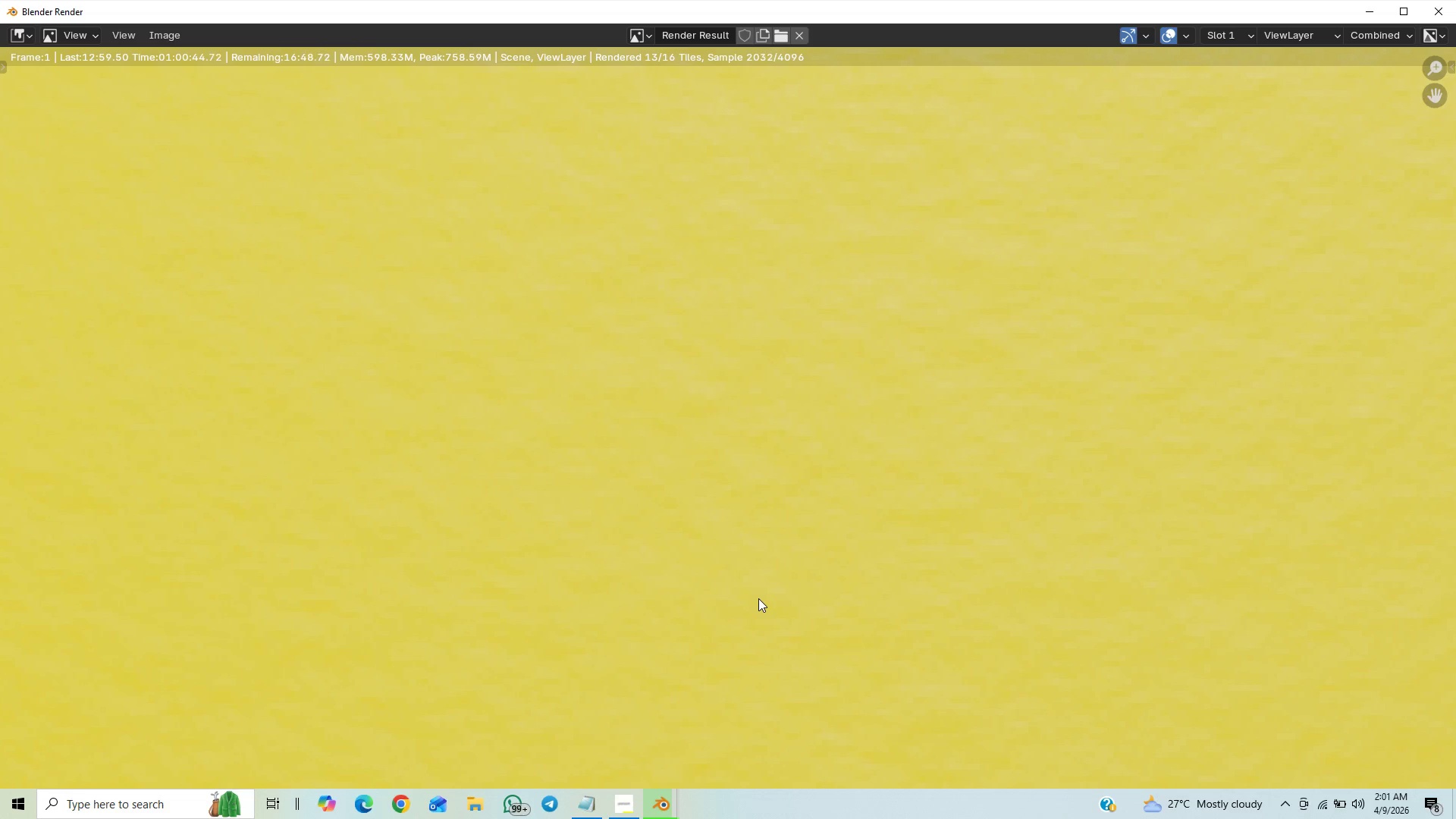 
scroll: coordinate [758, 596], scroll_direction: down, amount: 12.0
 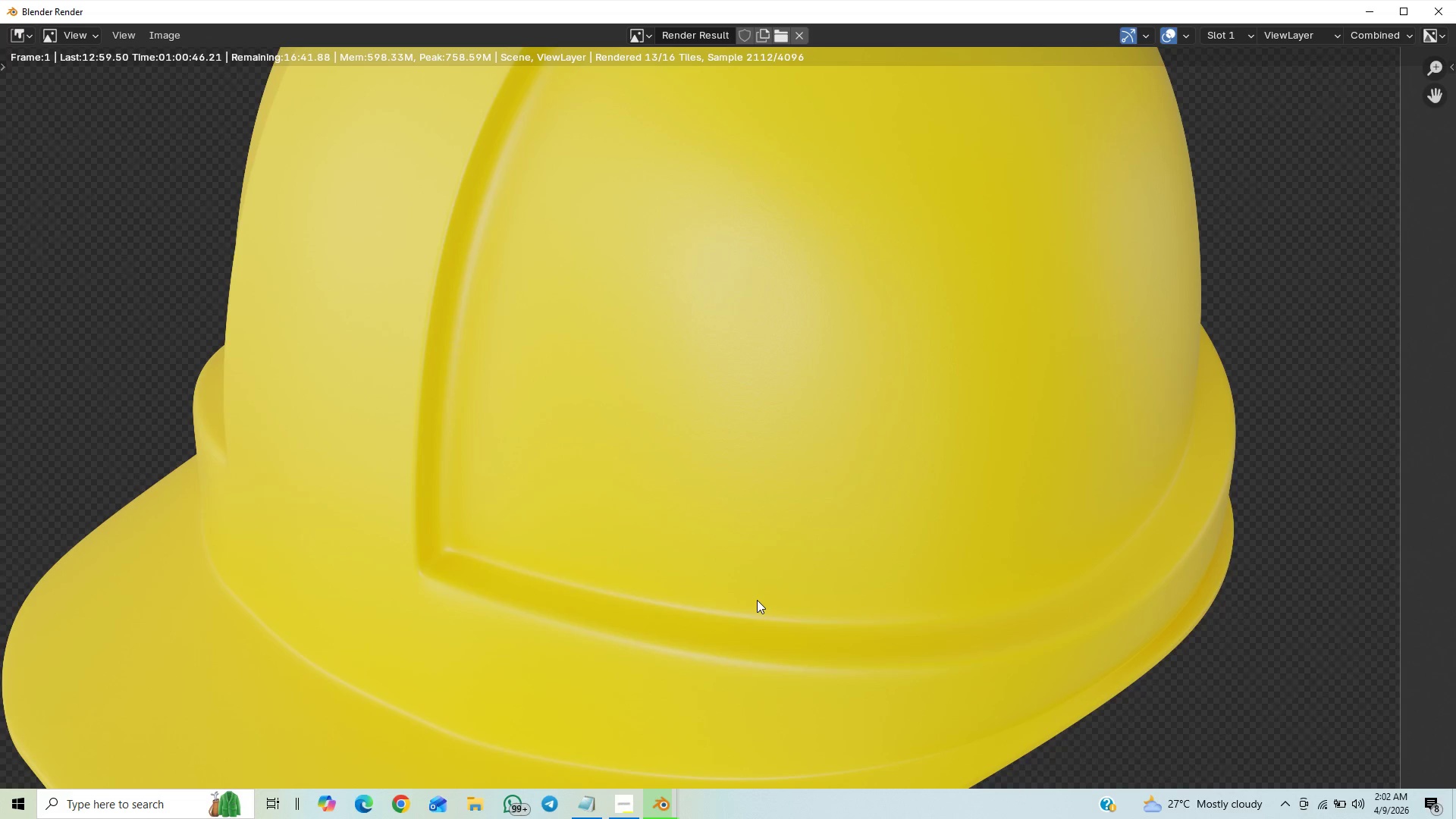 
scroll: coordinate [757, 597], scroll_direction: up, amount: 1.0
 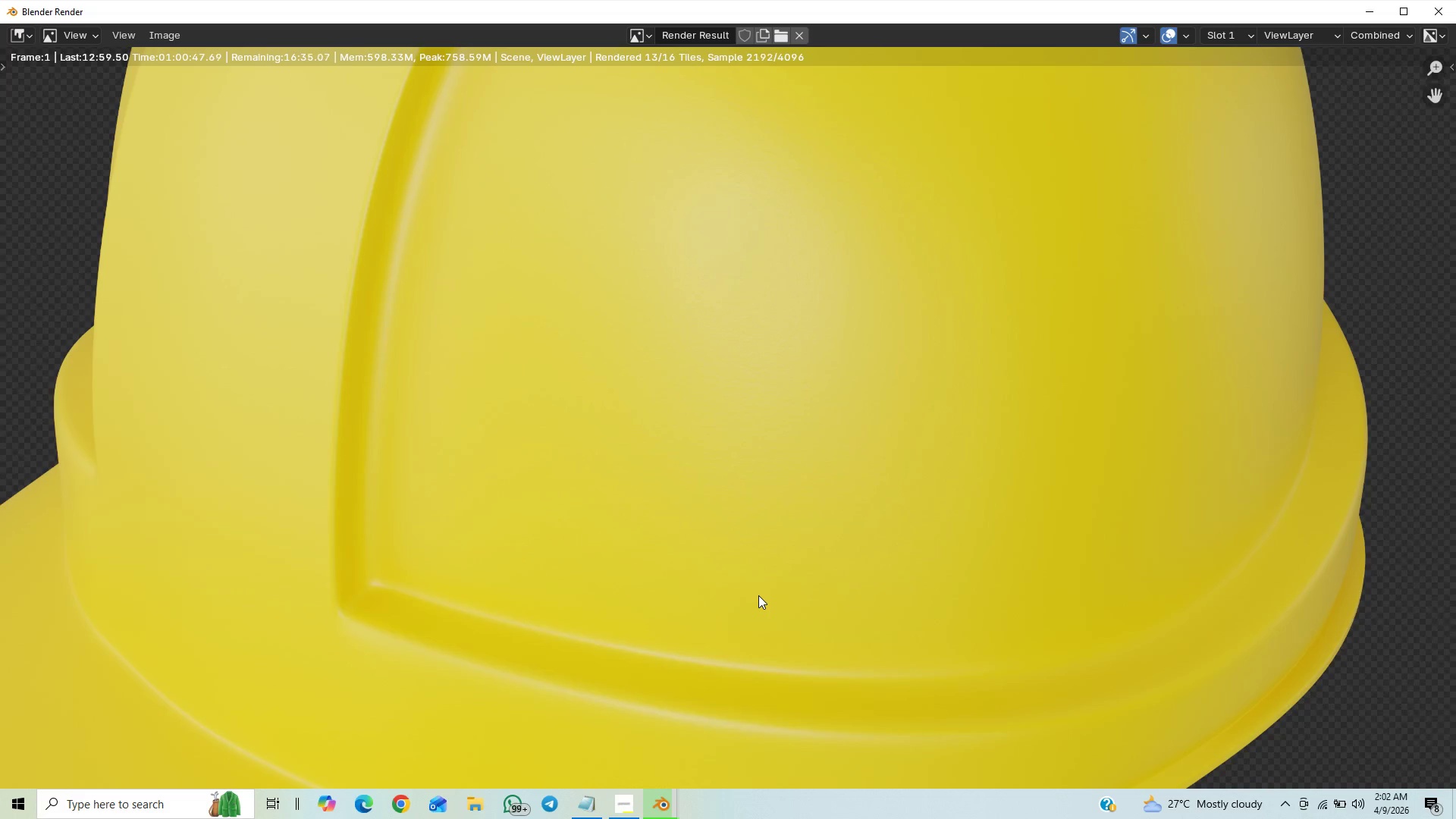 
scroll: coordinate [762, 606], scroll_direction: down, amount: 3.0
 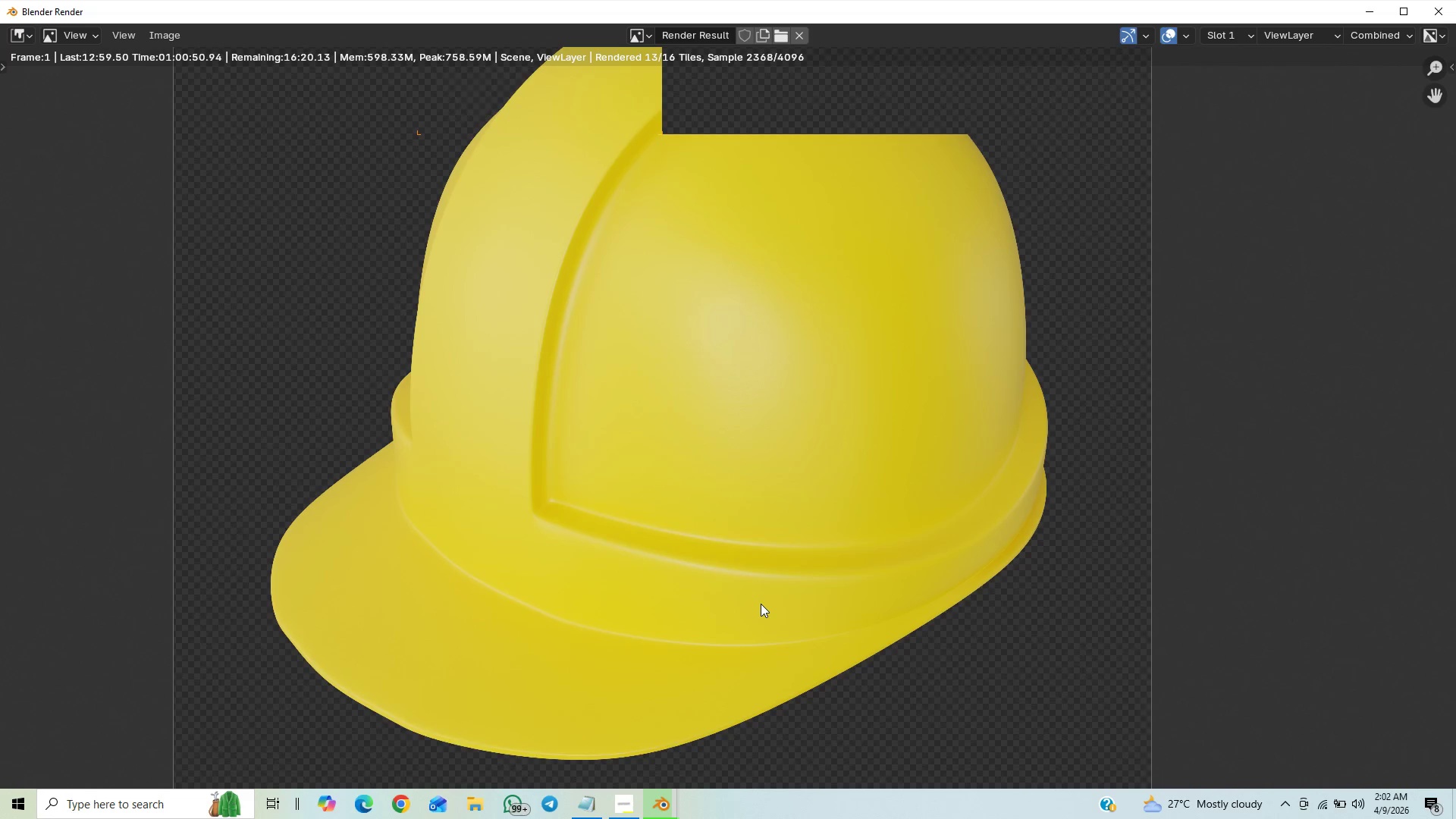 
scroll: coordinate [771, 601], scroll_direction: up, amount: 3.0
 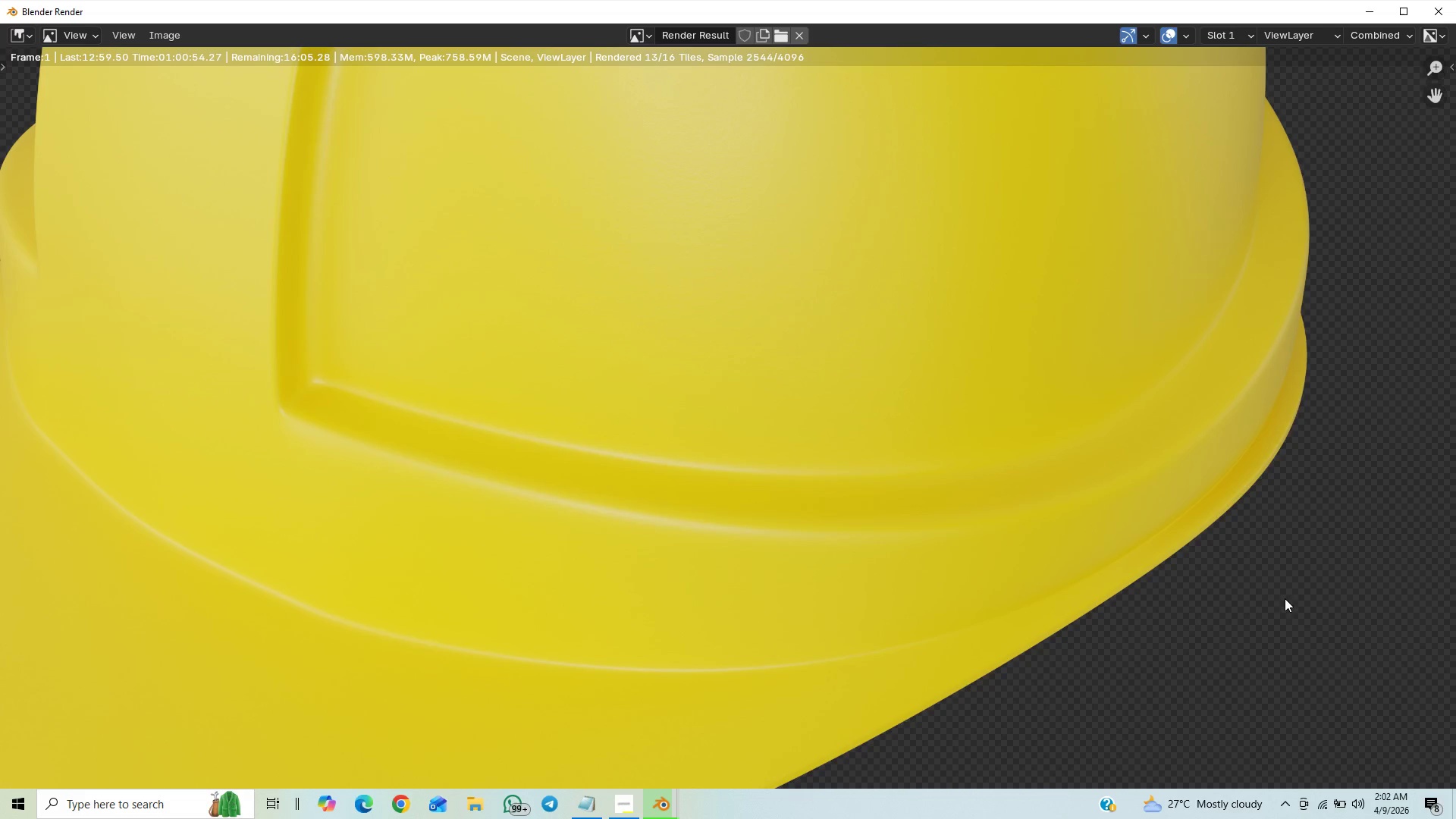 
scroll: coordinate [1250, 569], scroll_direction: down, amount: 8.0
 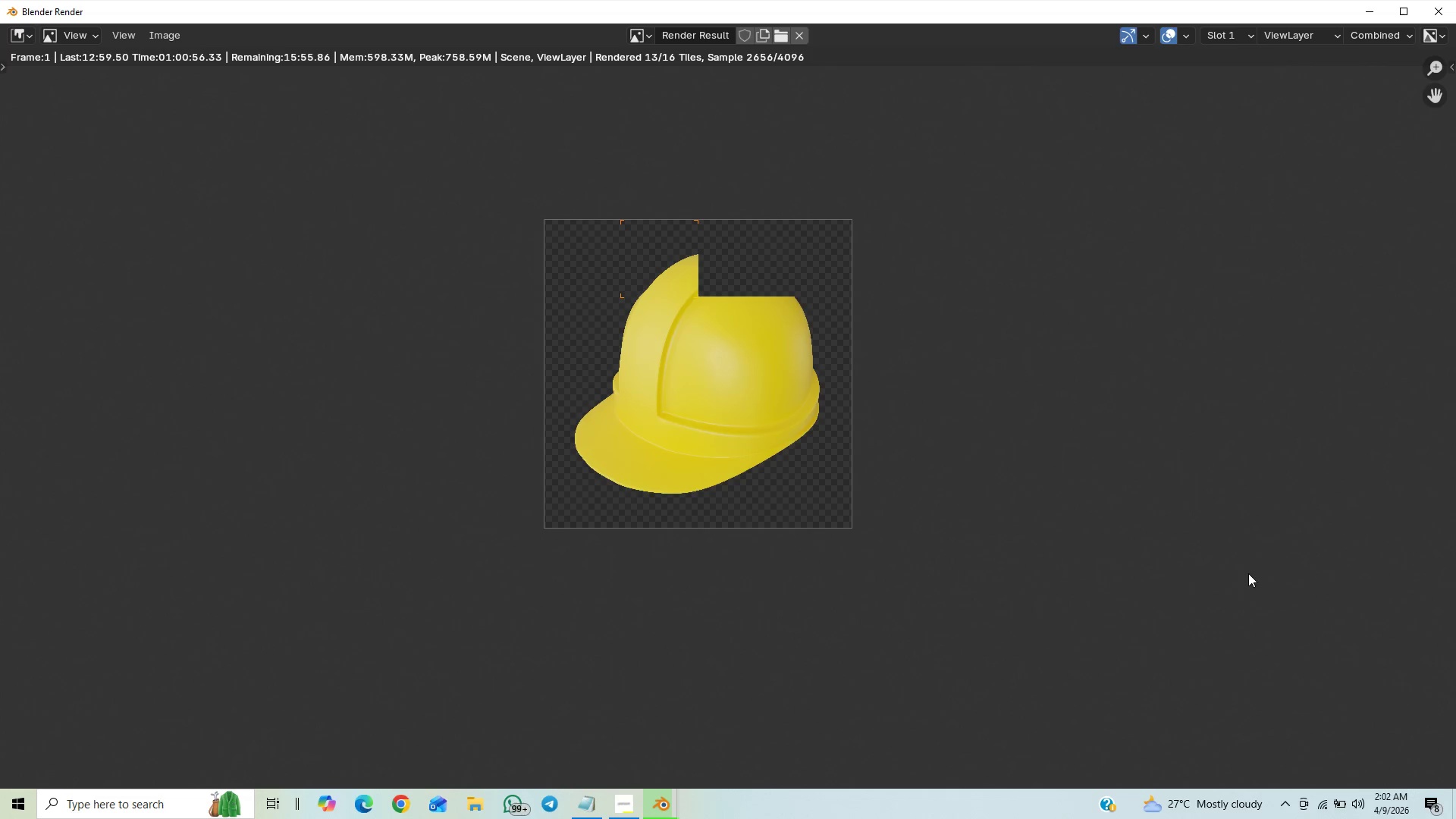 
scroll: coordinate [1250, 568], scroll_direction: up, amount: 2.0
 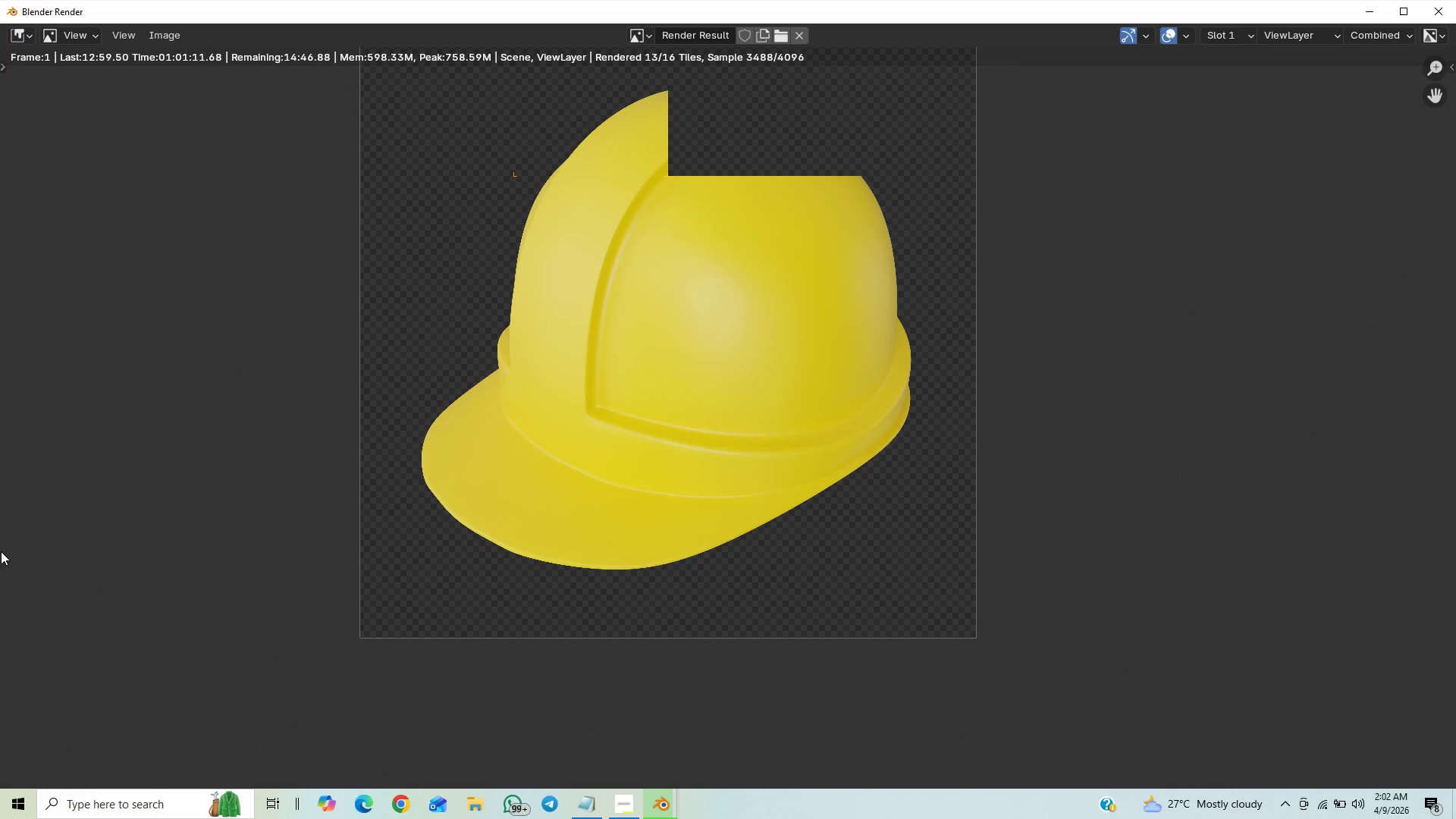 
wait(19.0)
 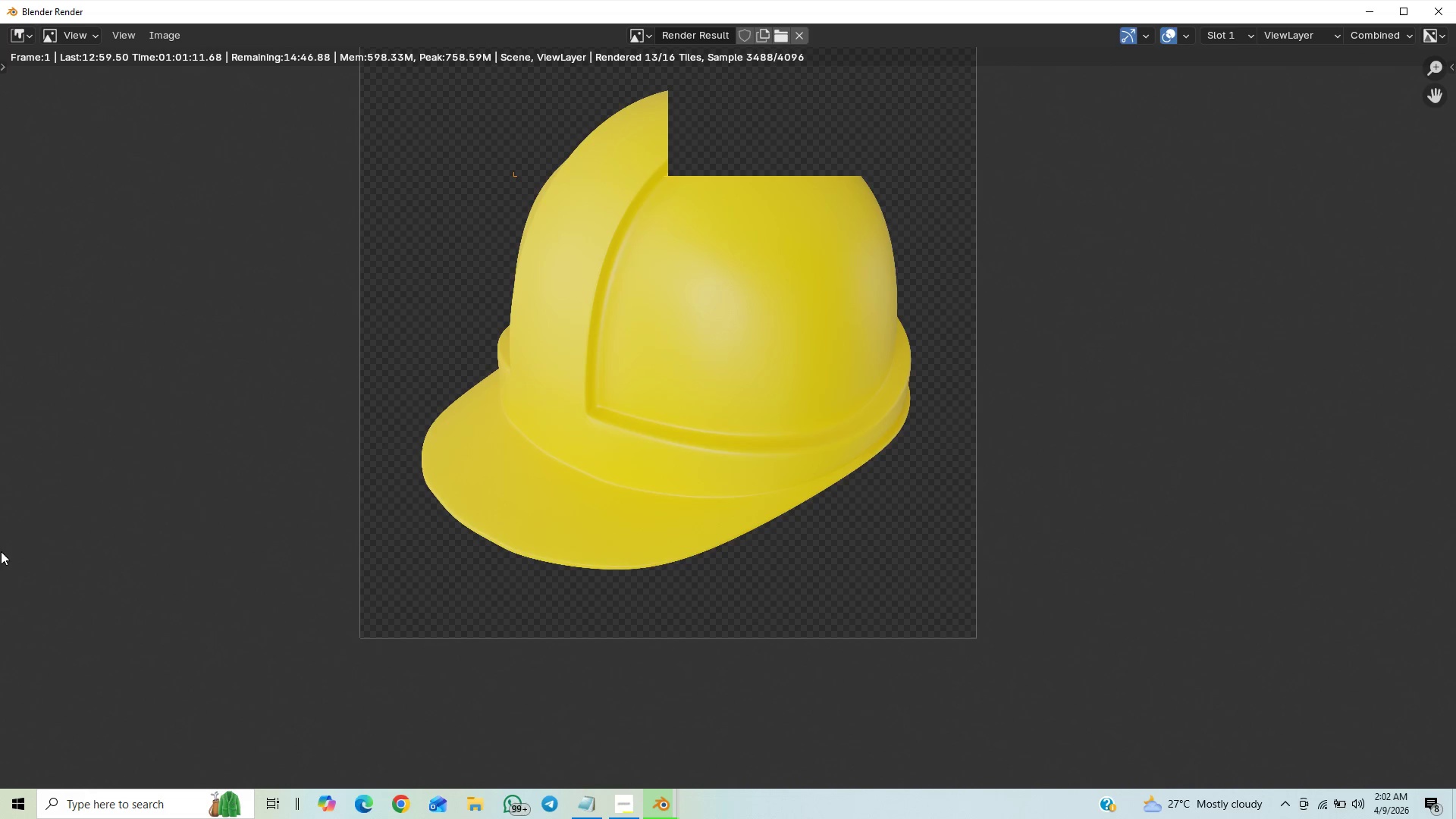 
scroll: coordinate [786, 598], scroll_direction: up, amount: 1.0
 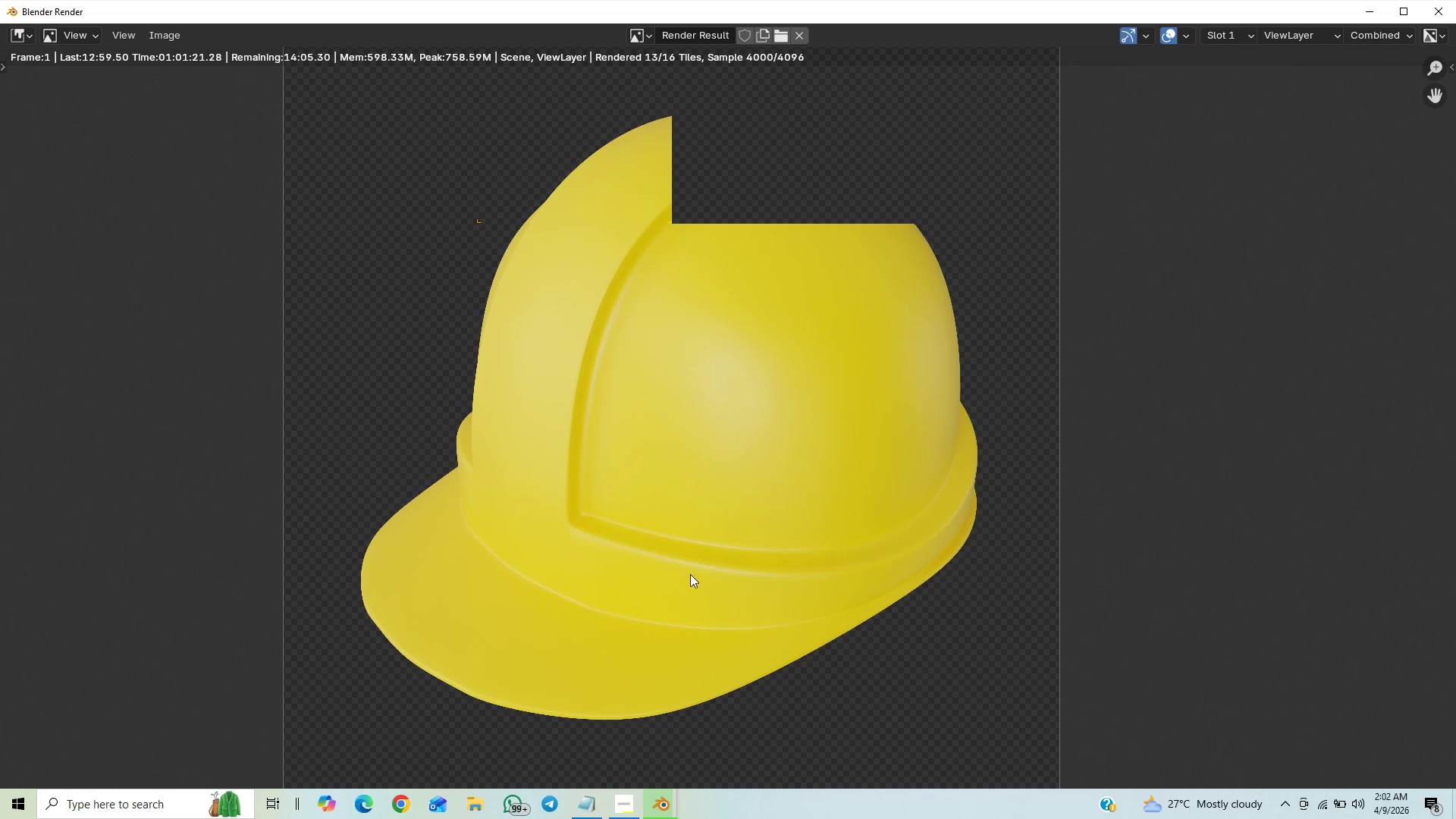 
wait(5.74)
 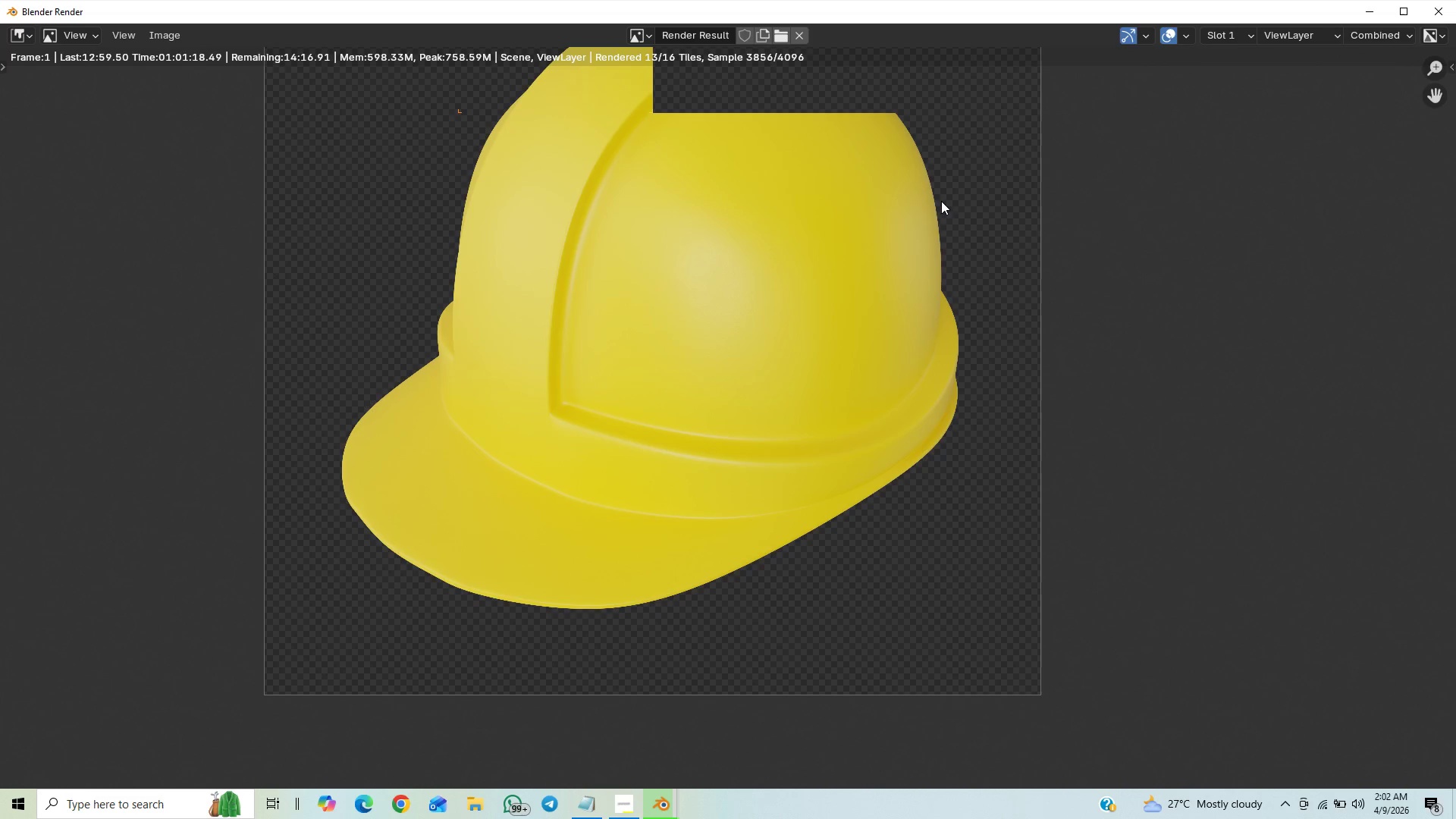 
scroll: coordinate [810, 464], scroll_direction: down, amount: 1.0
 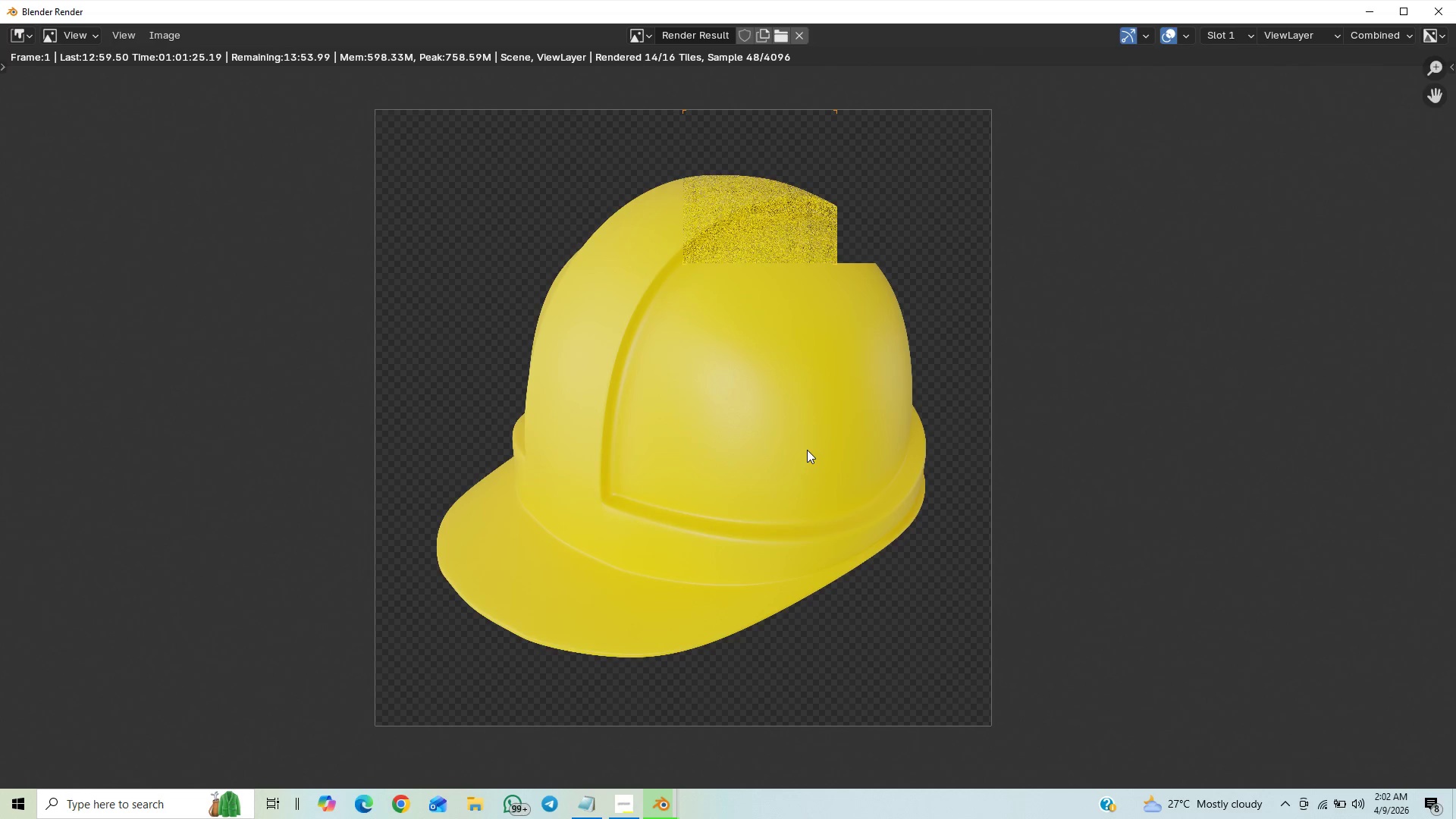 
scroll: coordinate [806, 450], scroll_direction: up, amount: 1.0